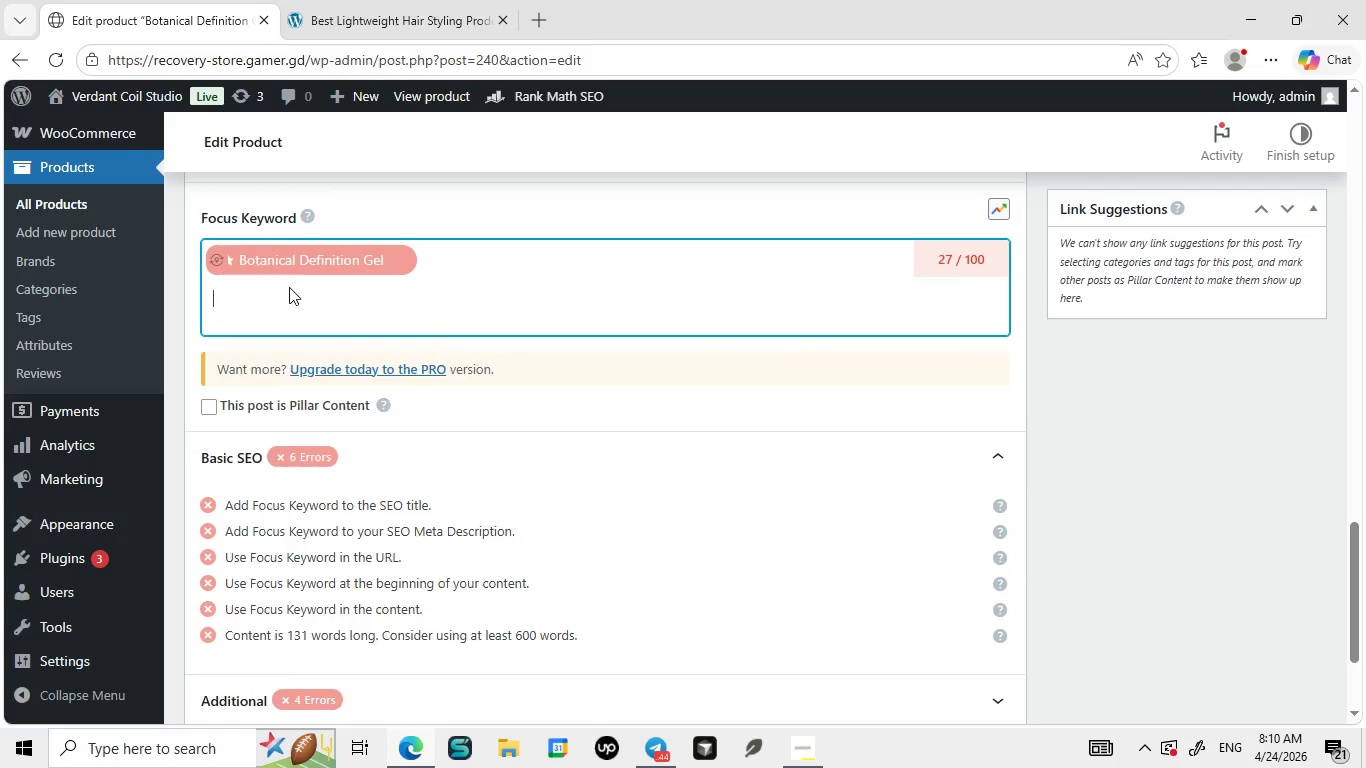 
key(Control+V)
 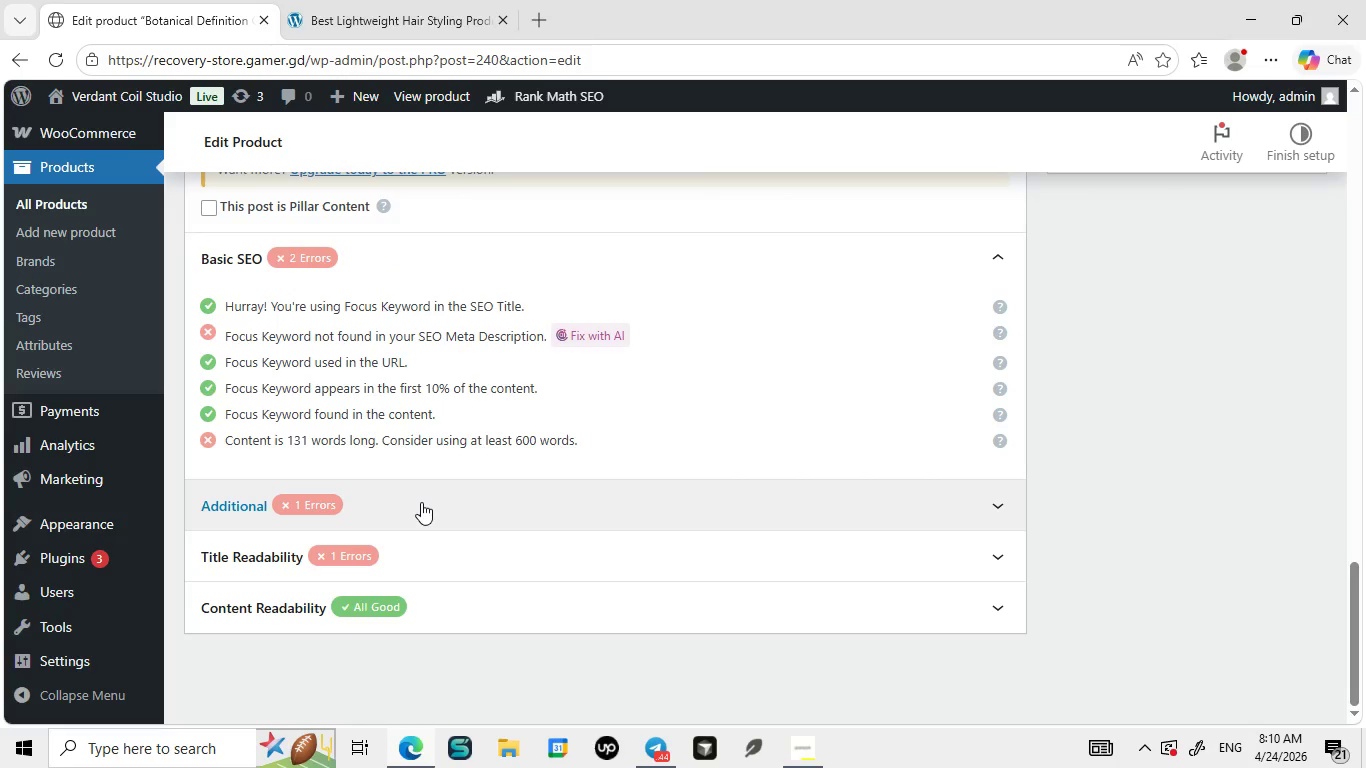 
left_click([421, 502])
 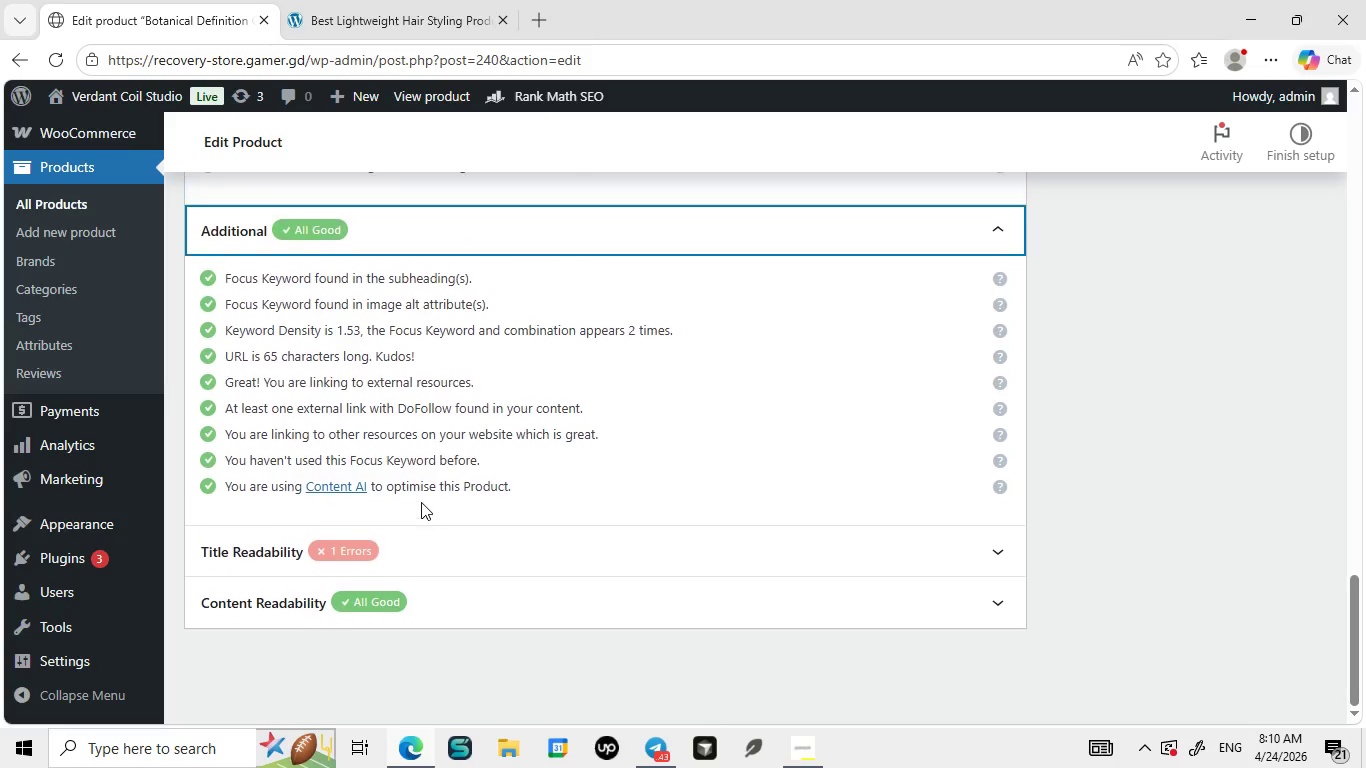 
left_click([390, 543])
 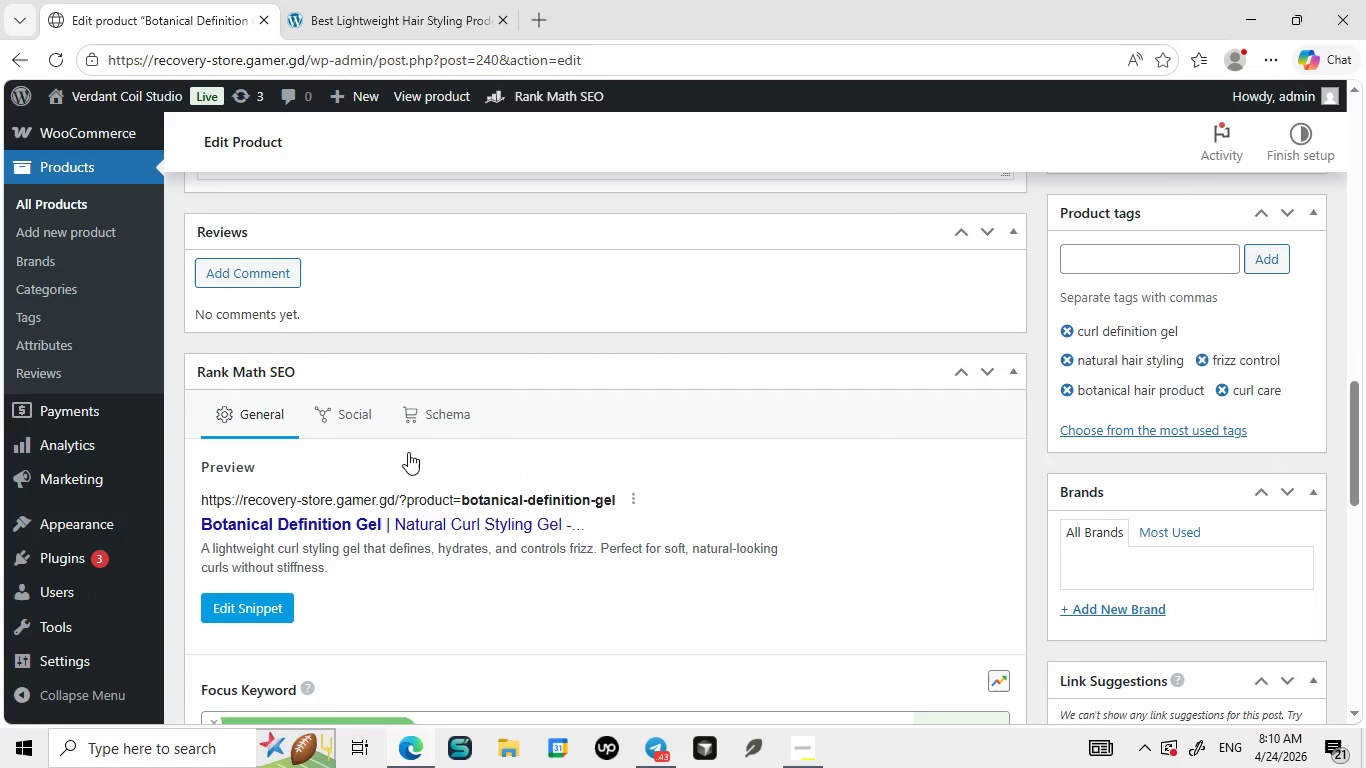 
left_click([264, 604])
 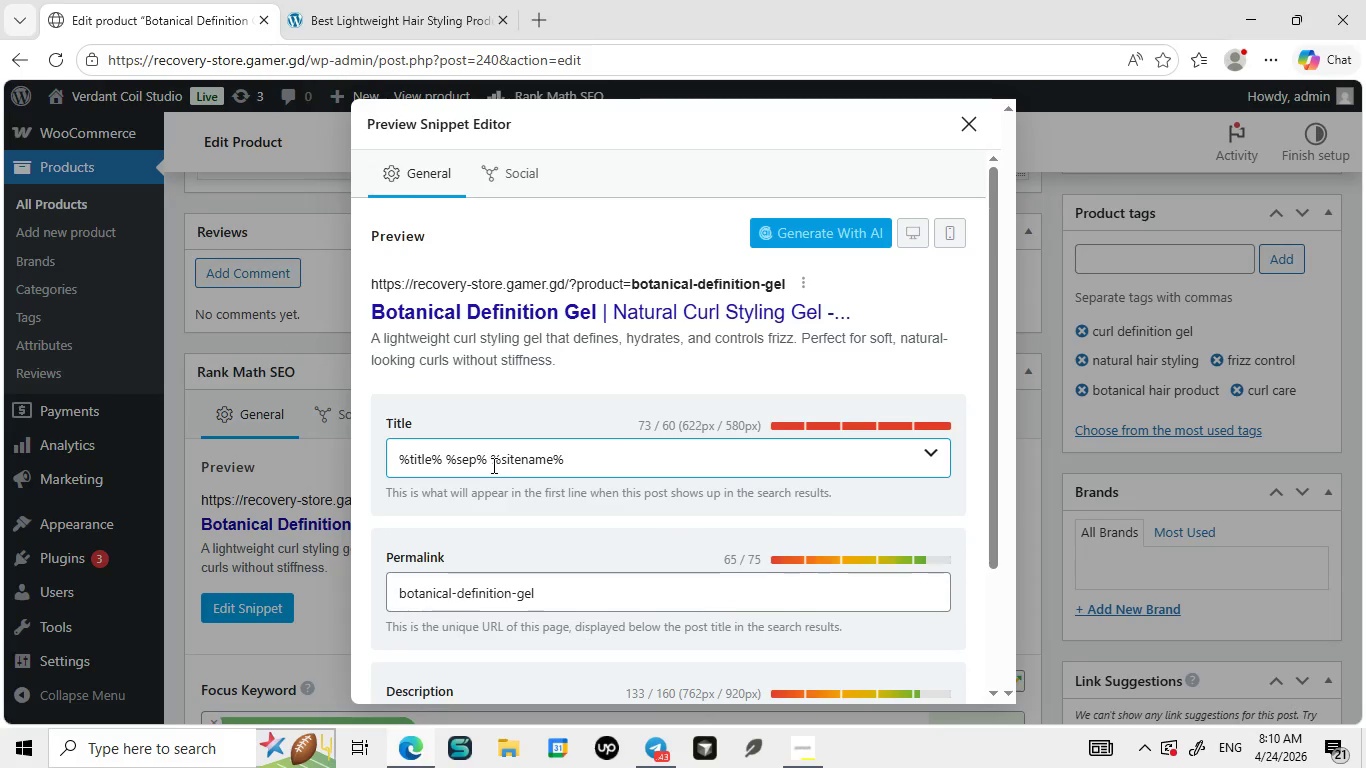 
left_click([488, 464])
 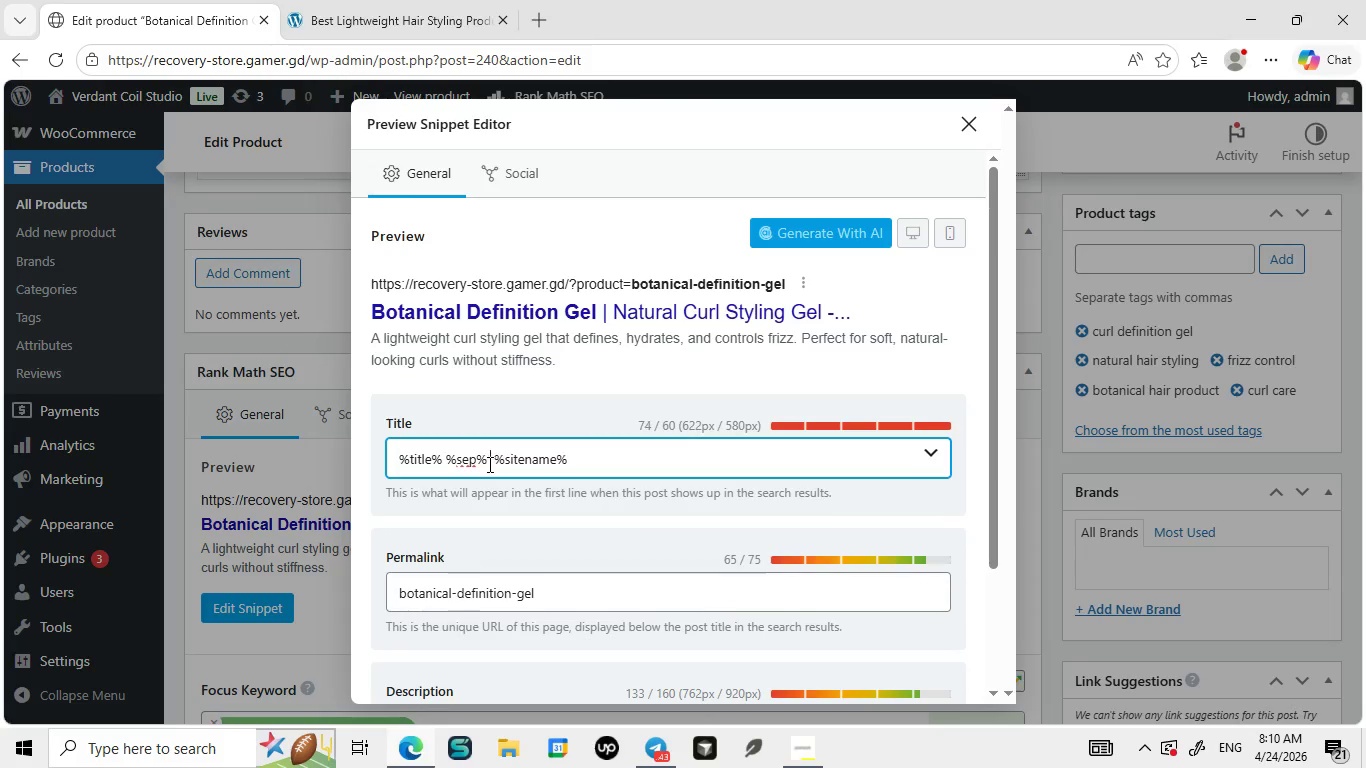 
type( 2x )
 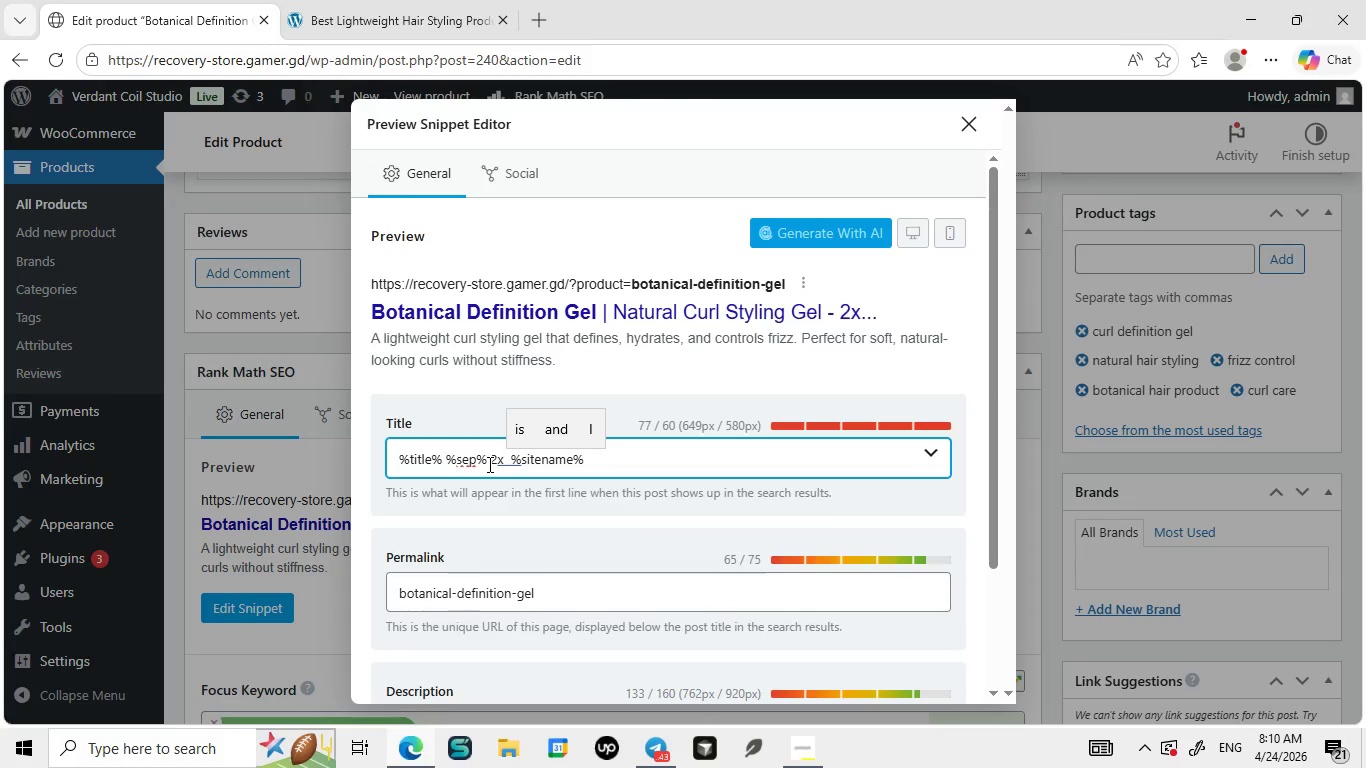 
key(Backspace)
 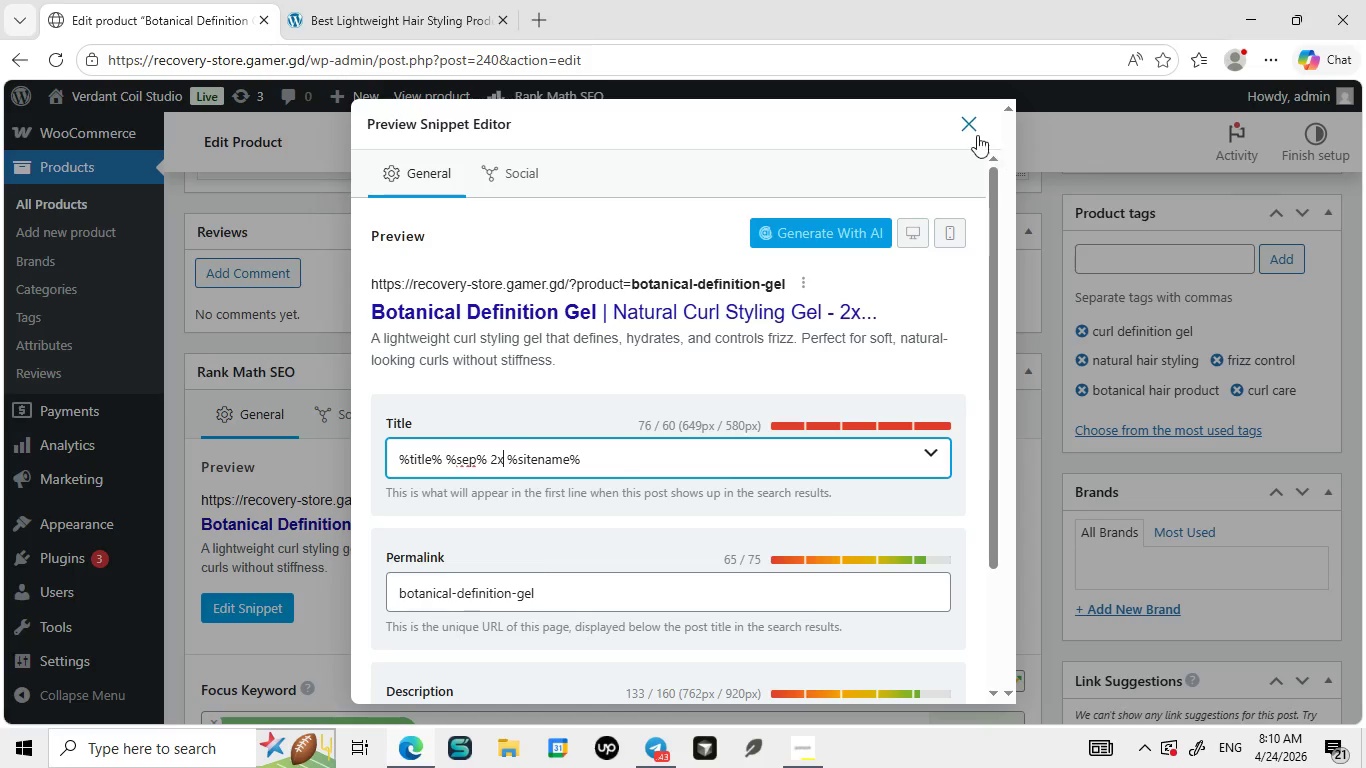 
left_click([972, 128])
 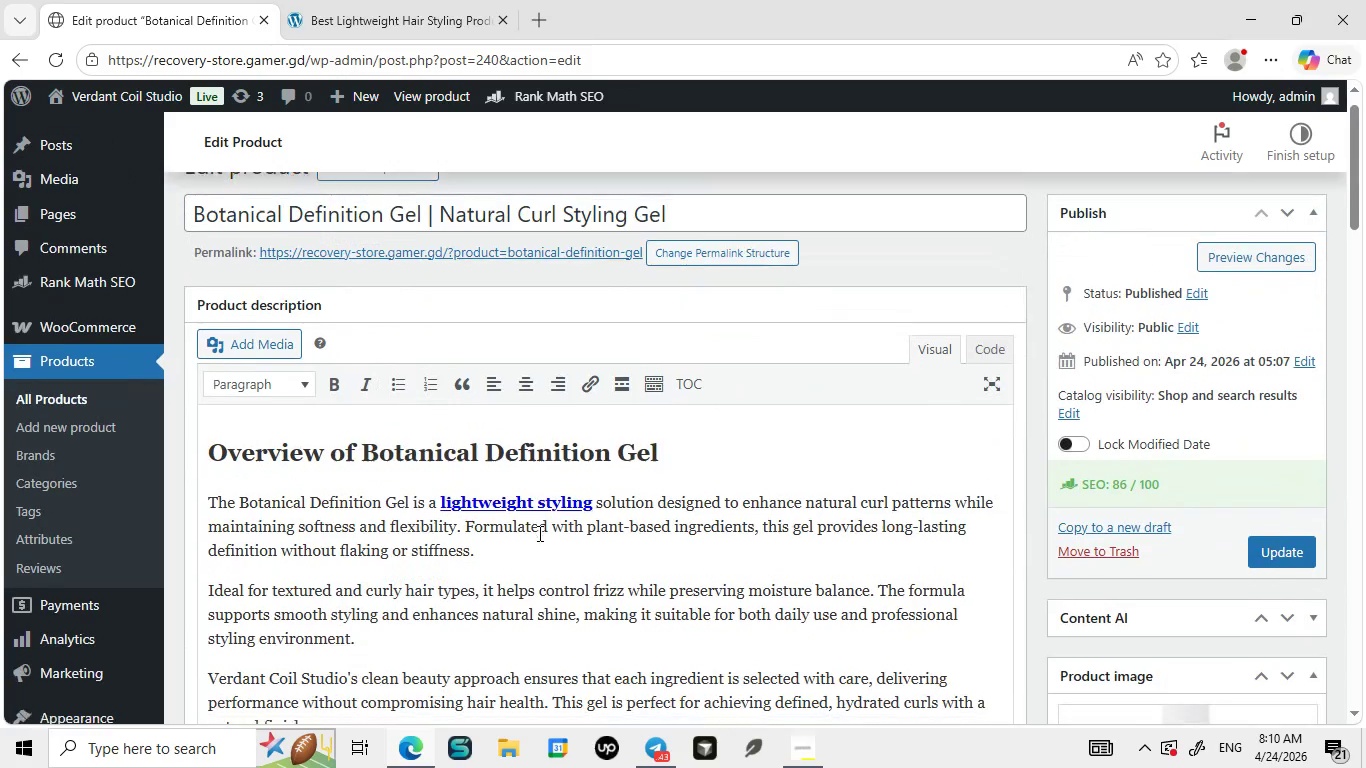 
wait(7.64)
 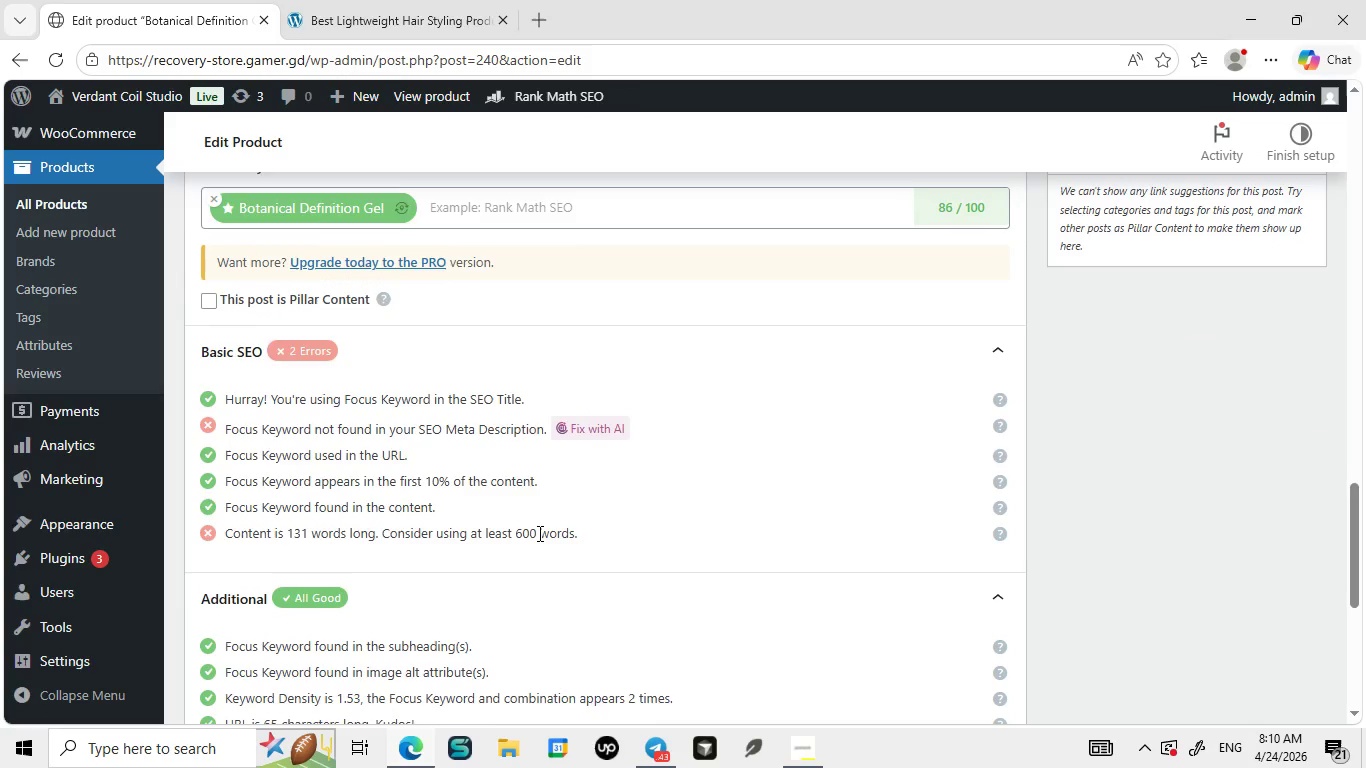 
left_click([1286, 541])
 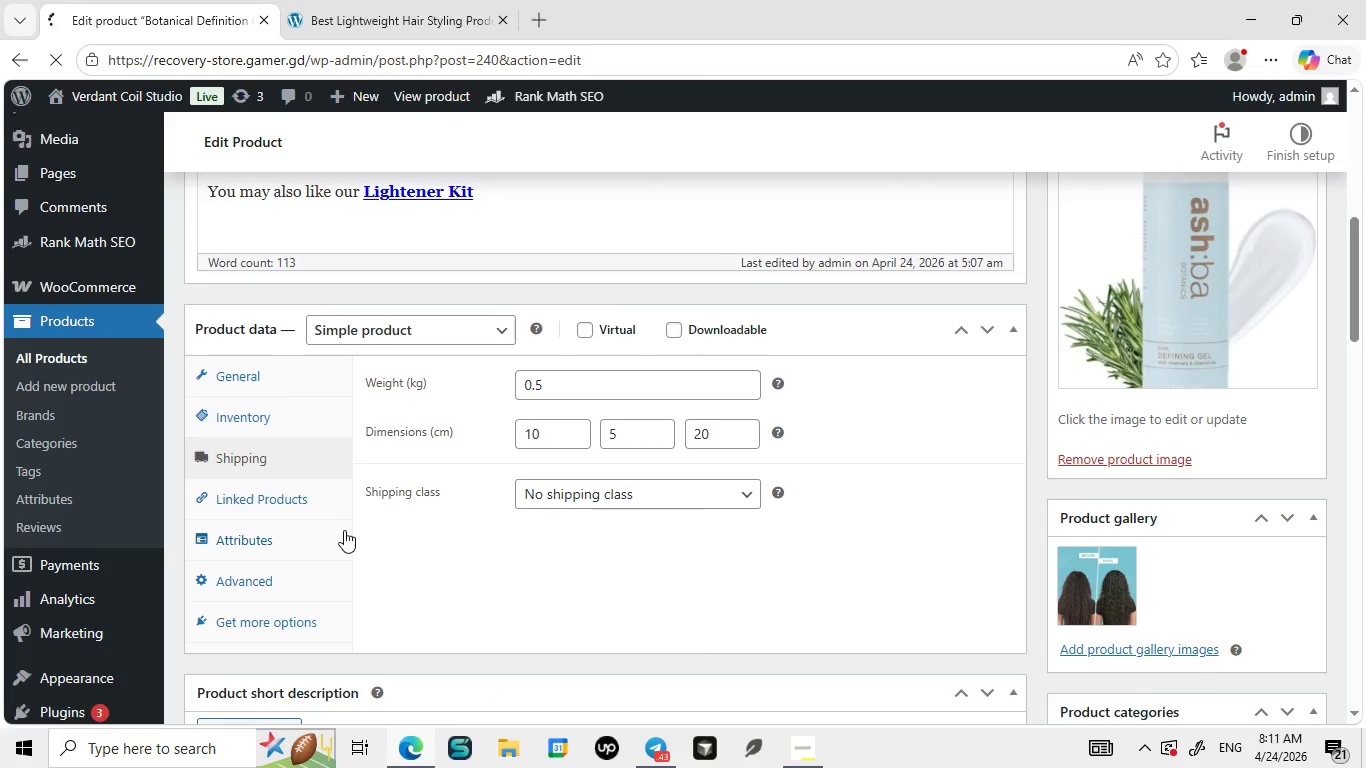 
left_click([285, 578])
 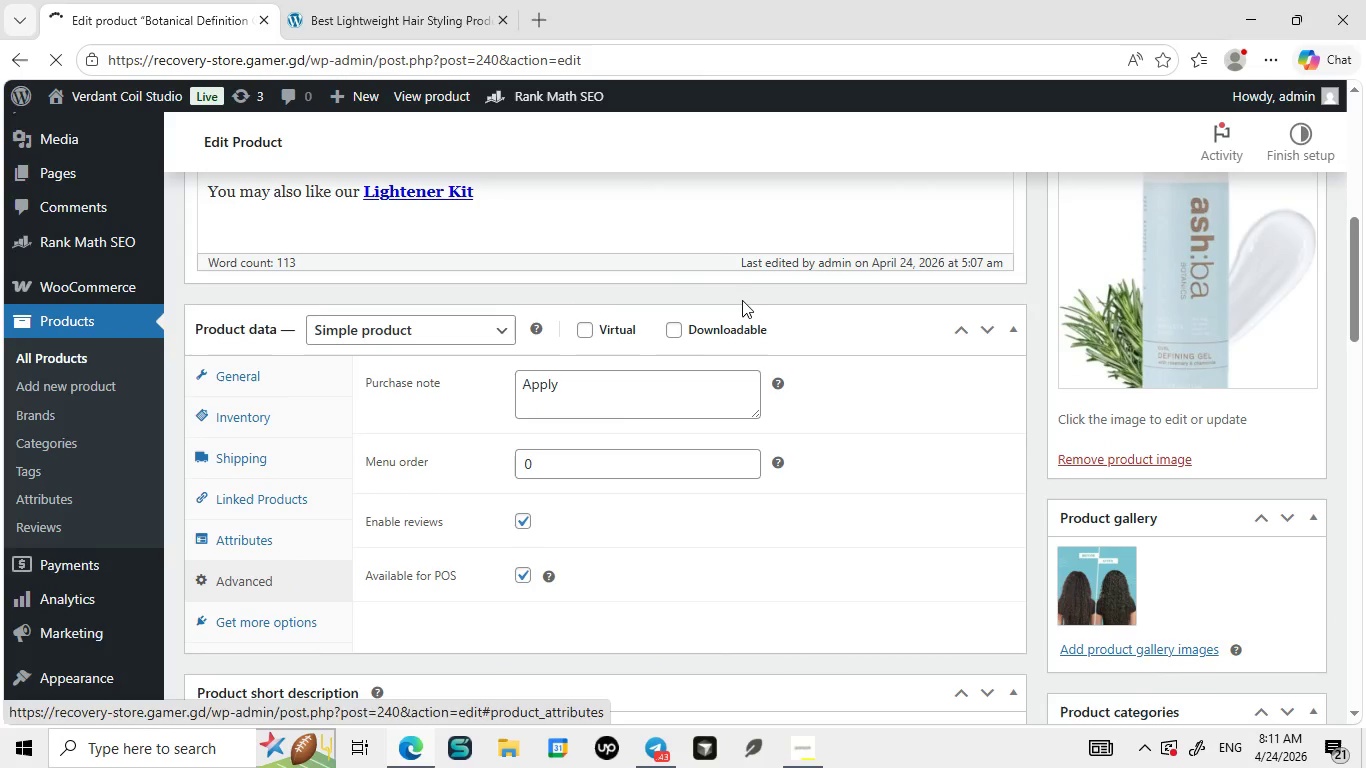 
mouse_move([614, 385])
 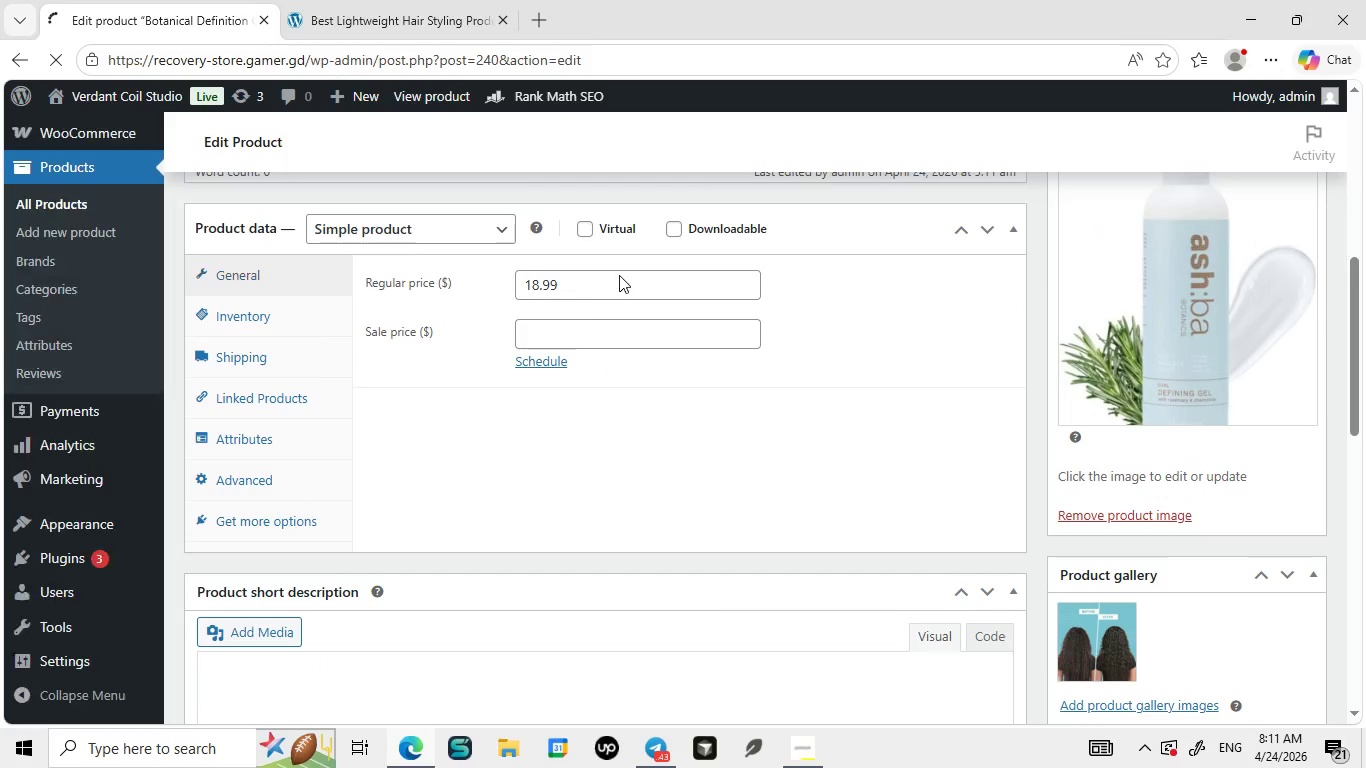 
mouse_move([318, 459])
 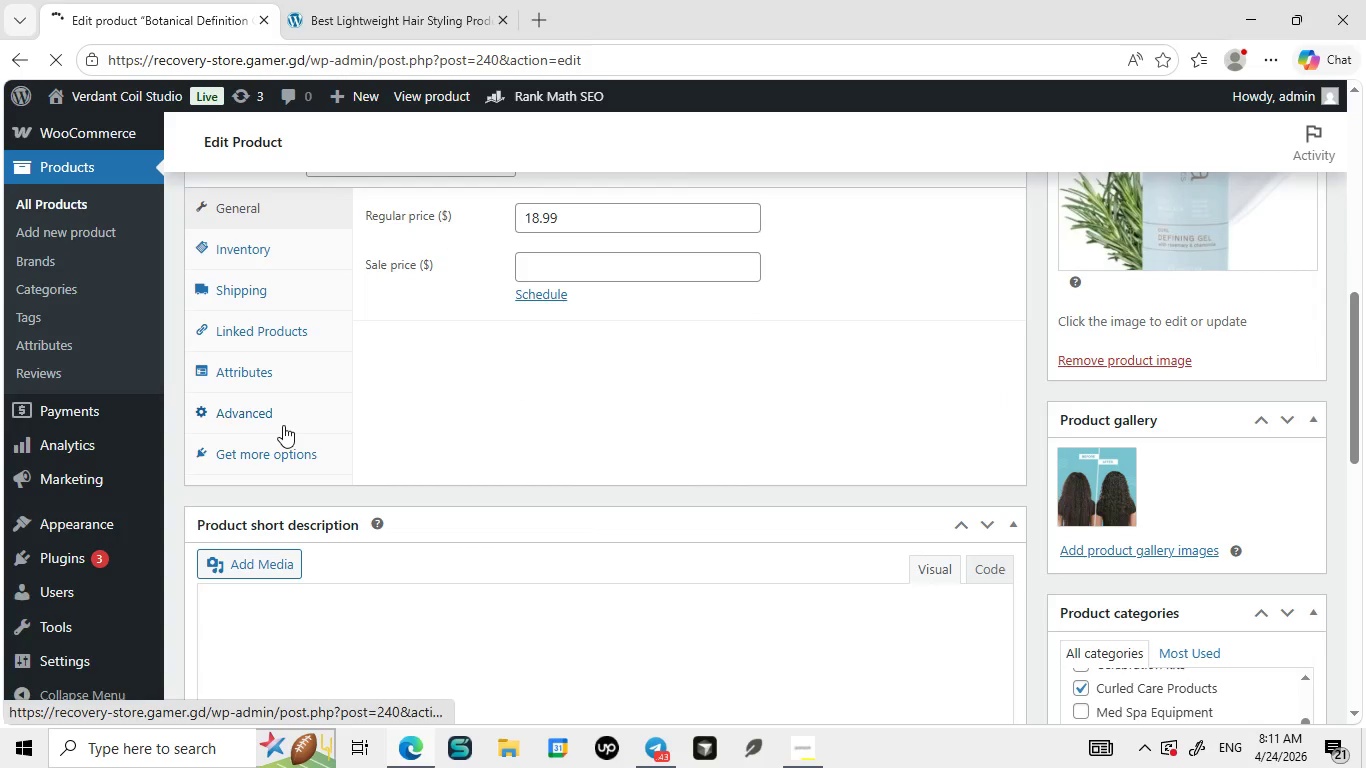 
left_click([283, 425])
 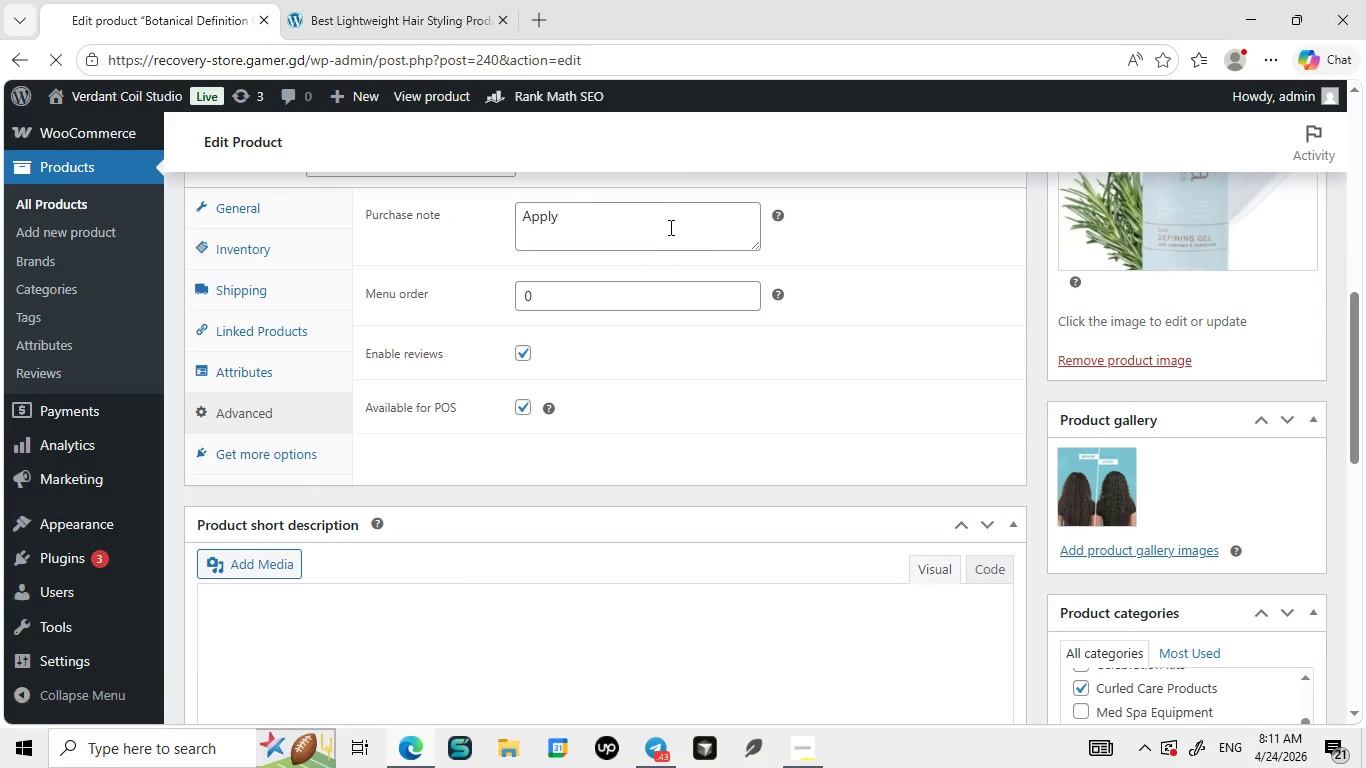 
left_click([669, 227])
 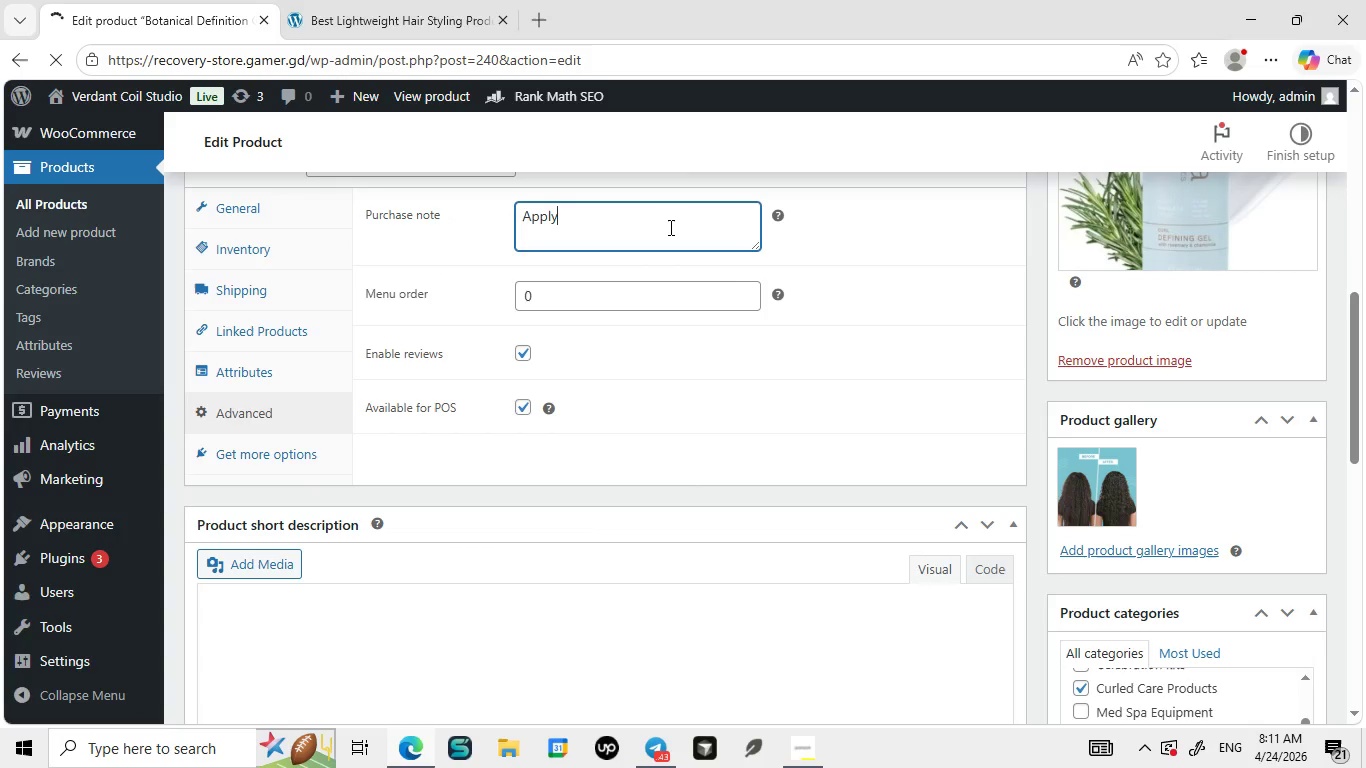 
type( to damp hair and style as desired.)
 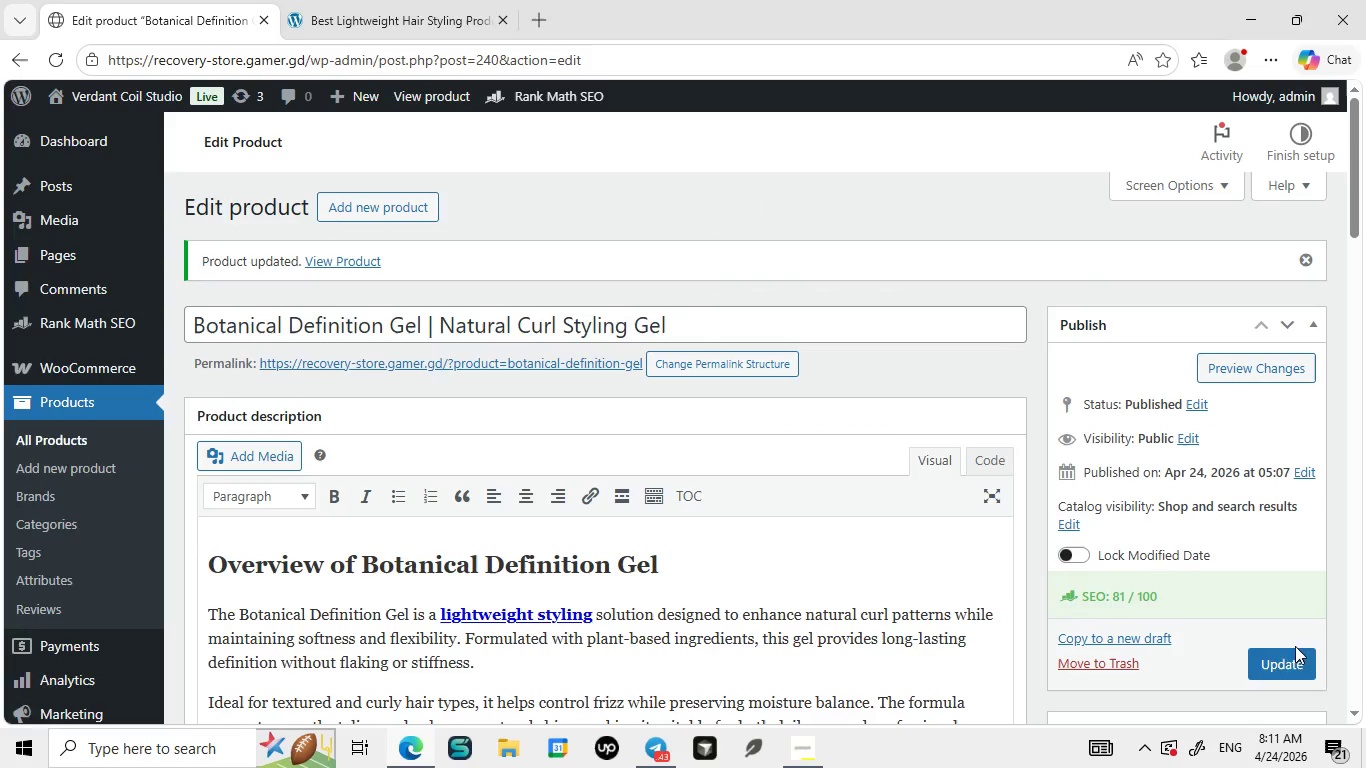 
left_click([1270, 663])
 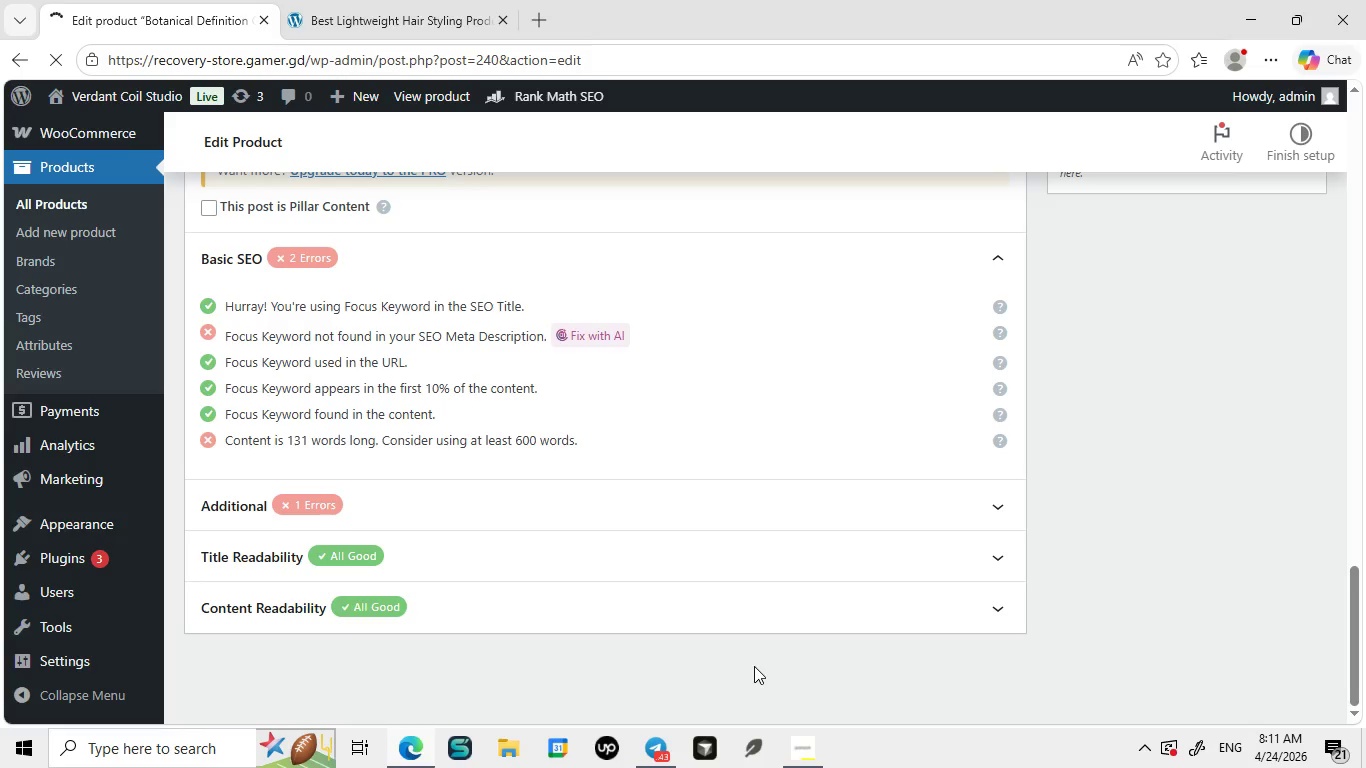 
left_click([794, 511])
 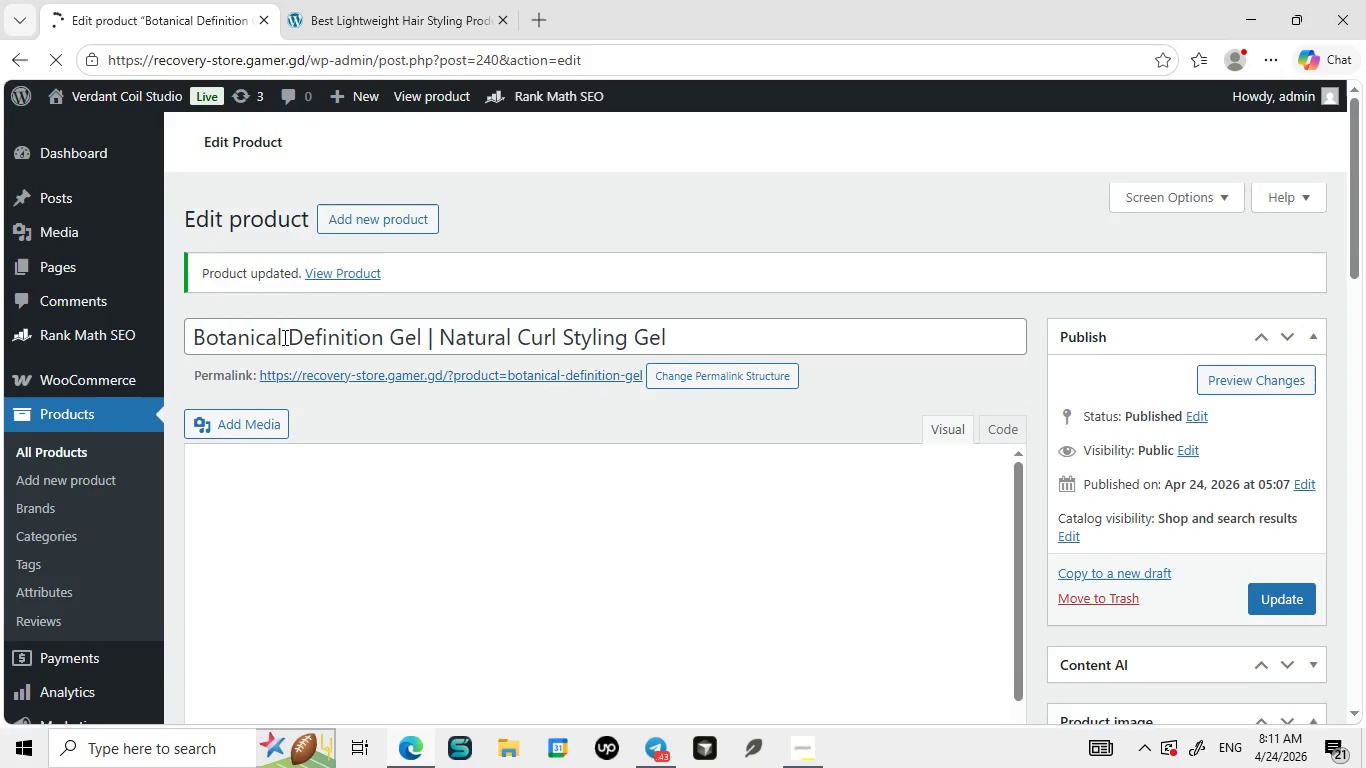 
double_click([353, 205])
 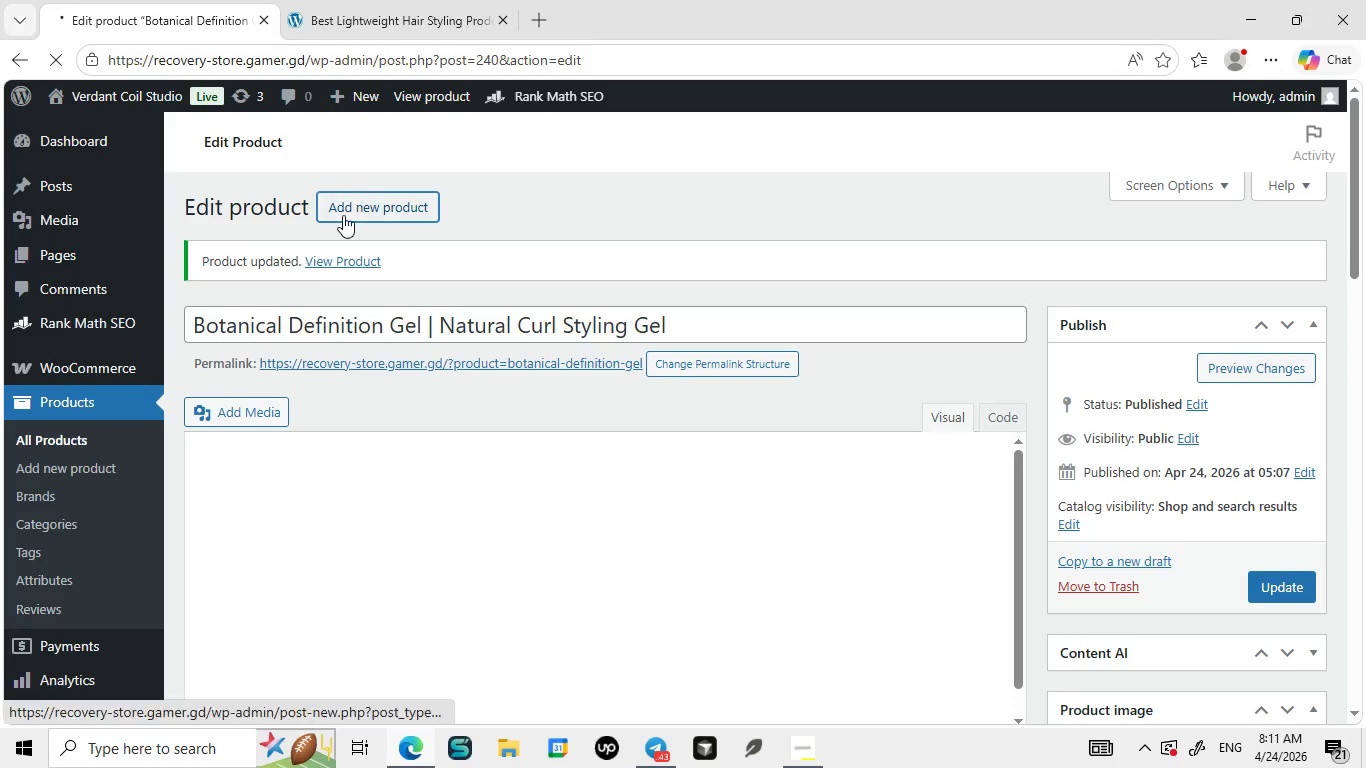 
left_click([343, 215])
 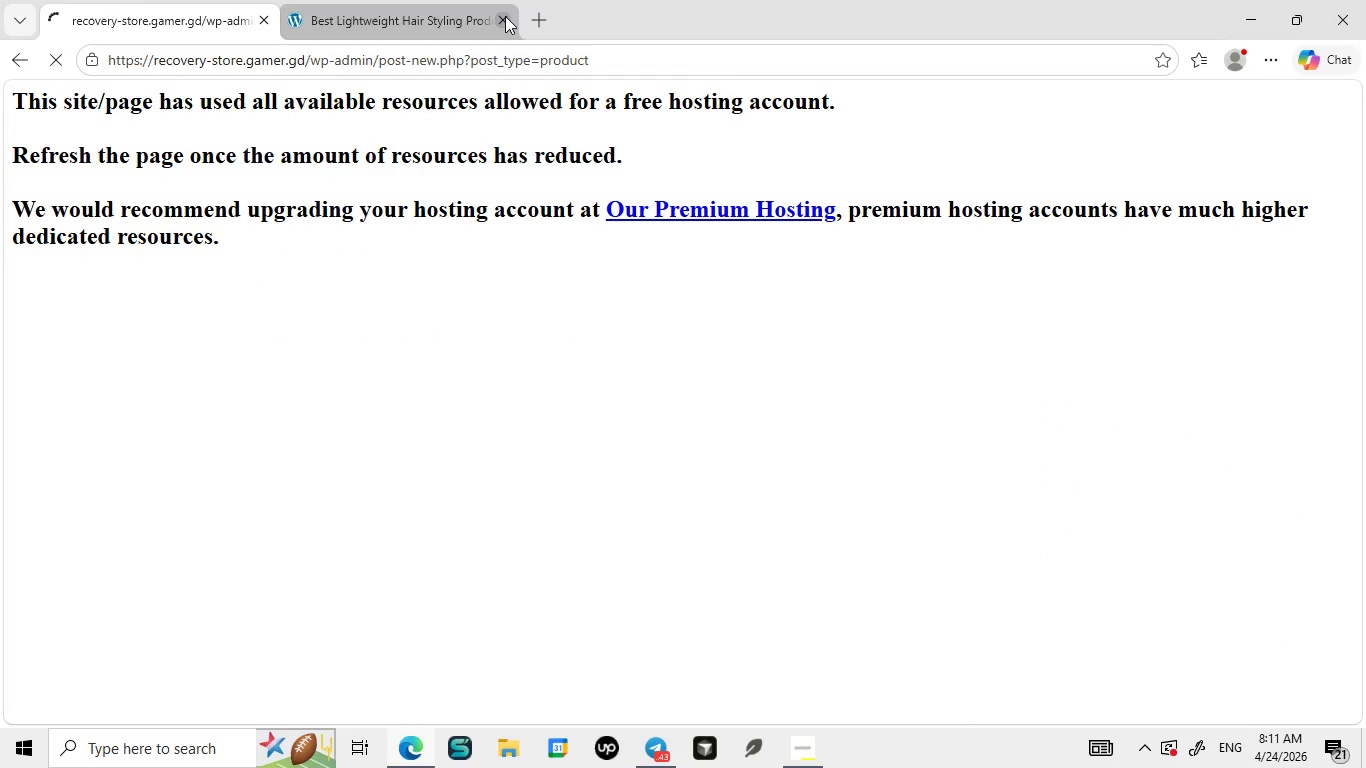 
left_click([505, 16])
 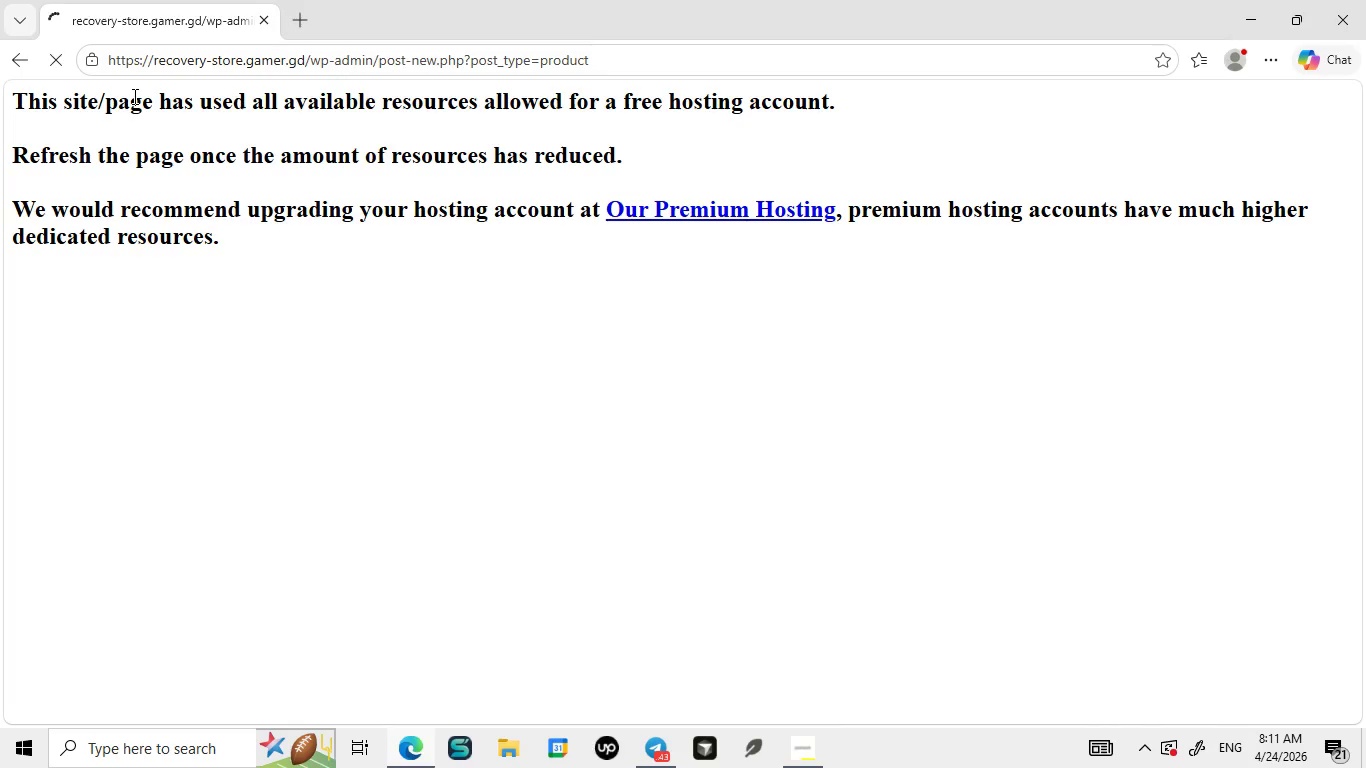 
wait(9.0)
 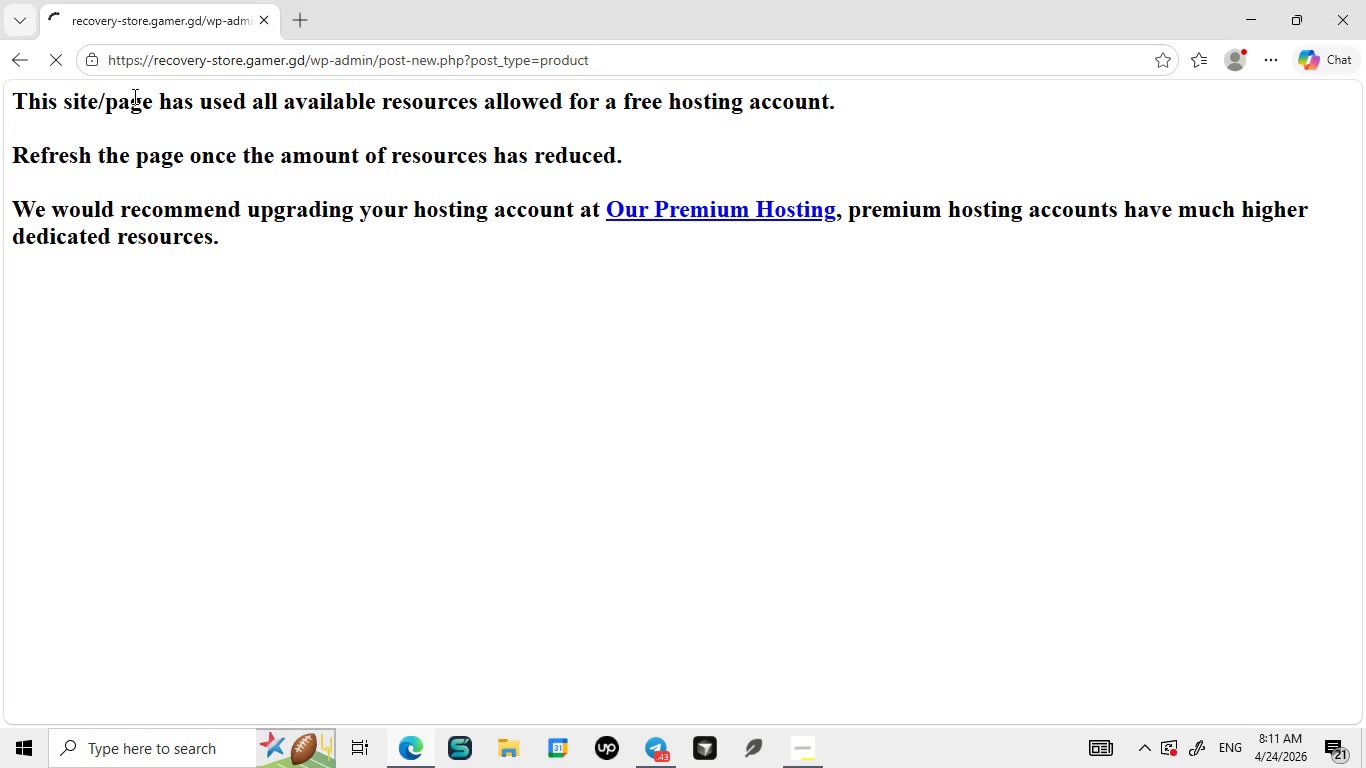 
left_click([51, 67])
 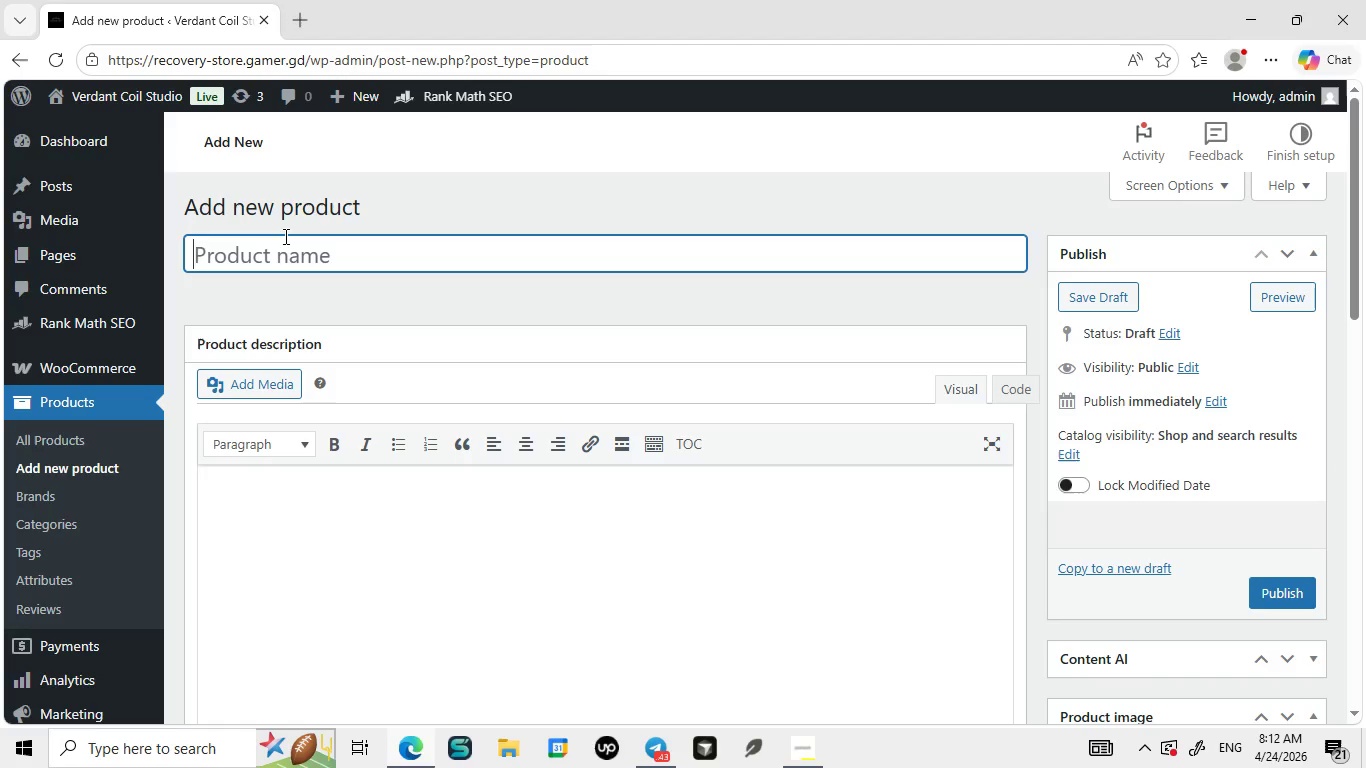 
wait(16.55)
 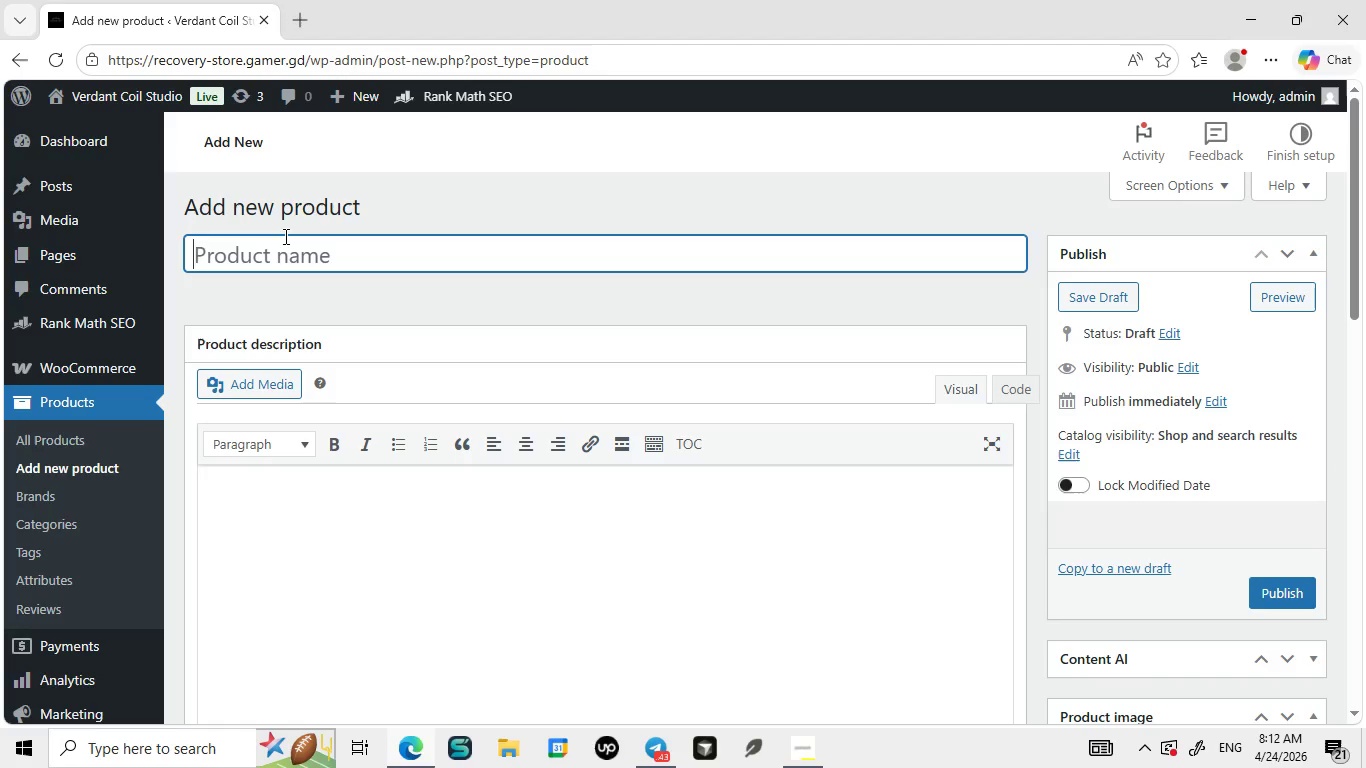 
type(Professional Color Developer [Break] SALON-)
key(Backspace)
key(Backspace)
key(Backspace)
key(Backspace)
key(Backspace)
type(alon-Grade Hair Processing Solution)
 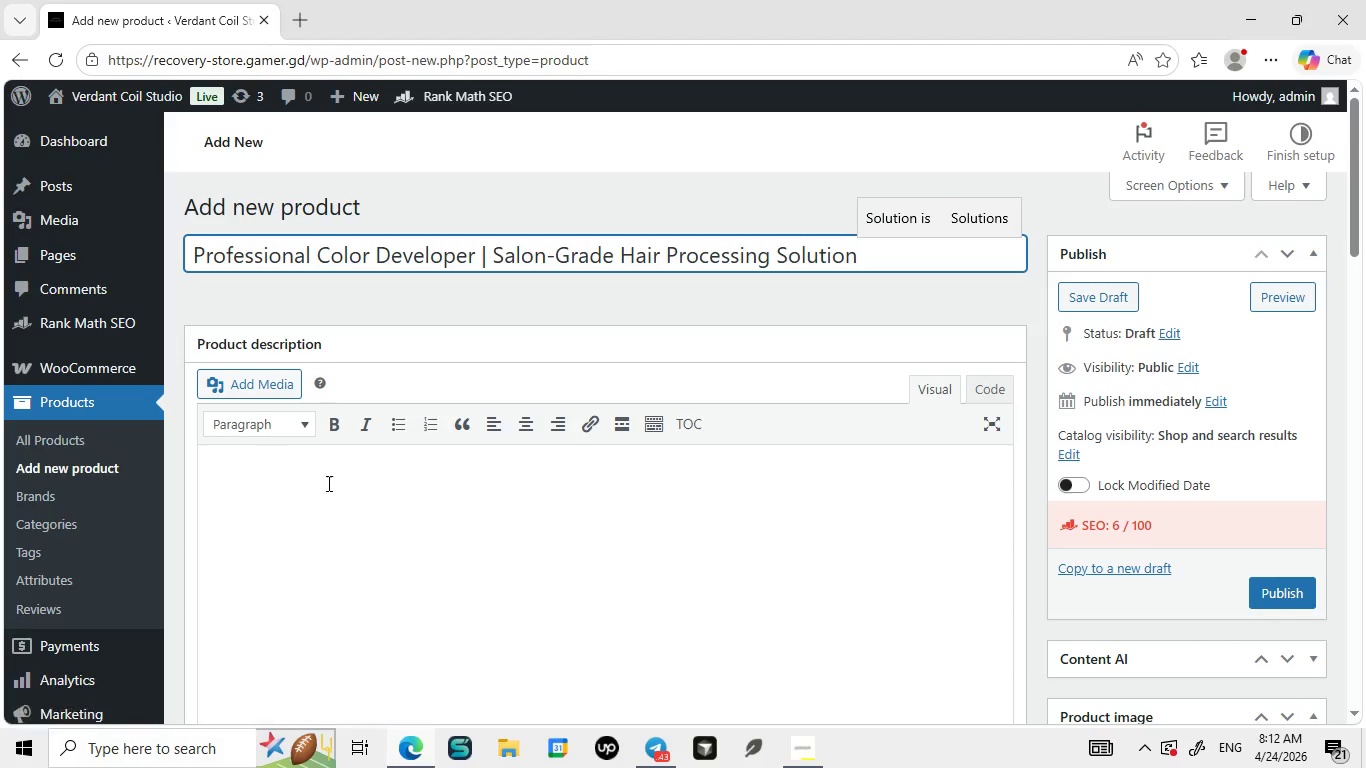 
left_click([327, 483])
 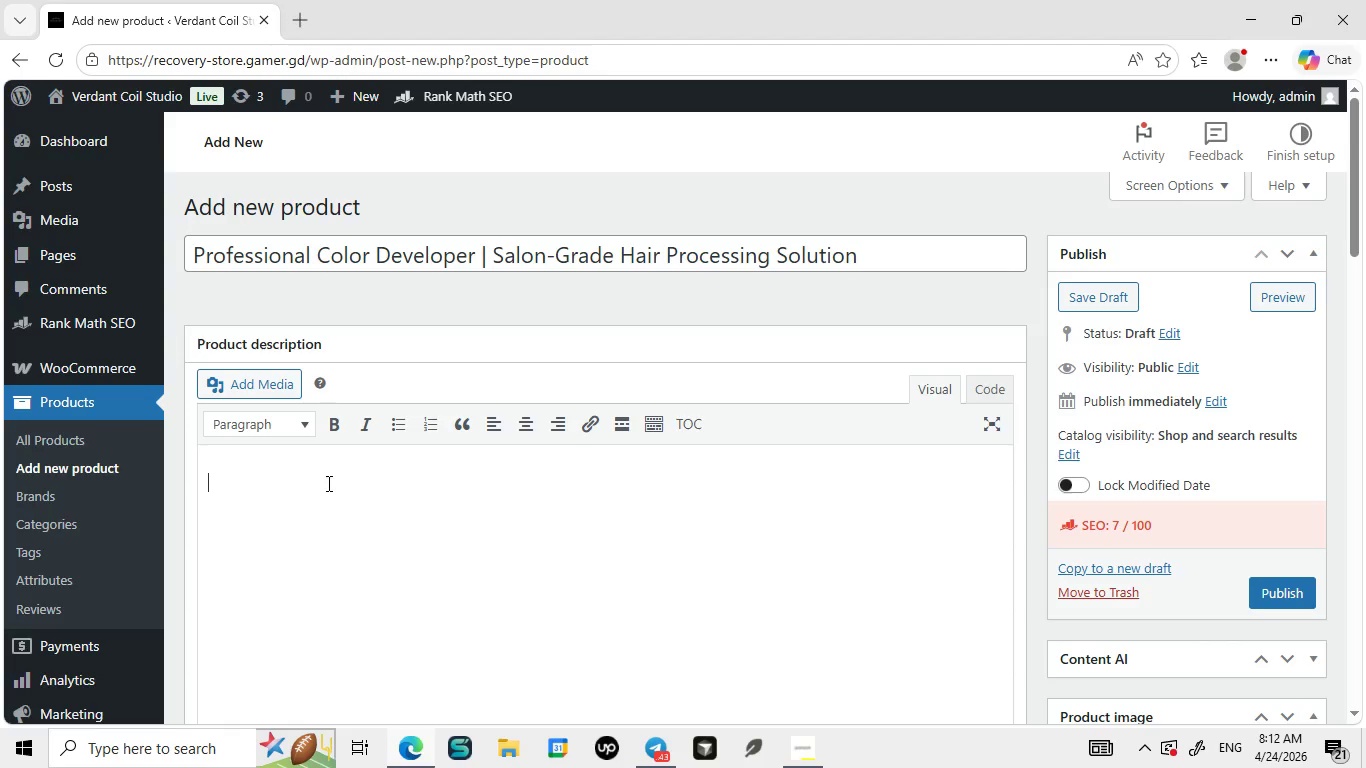 
type(The Profess)
 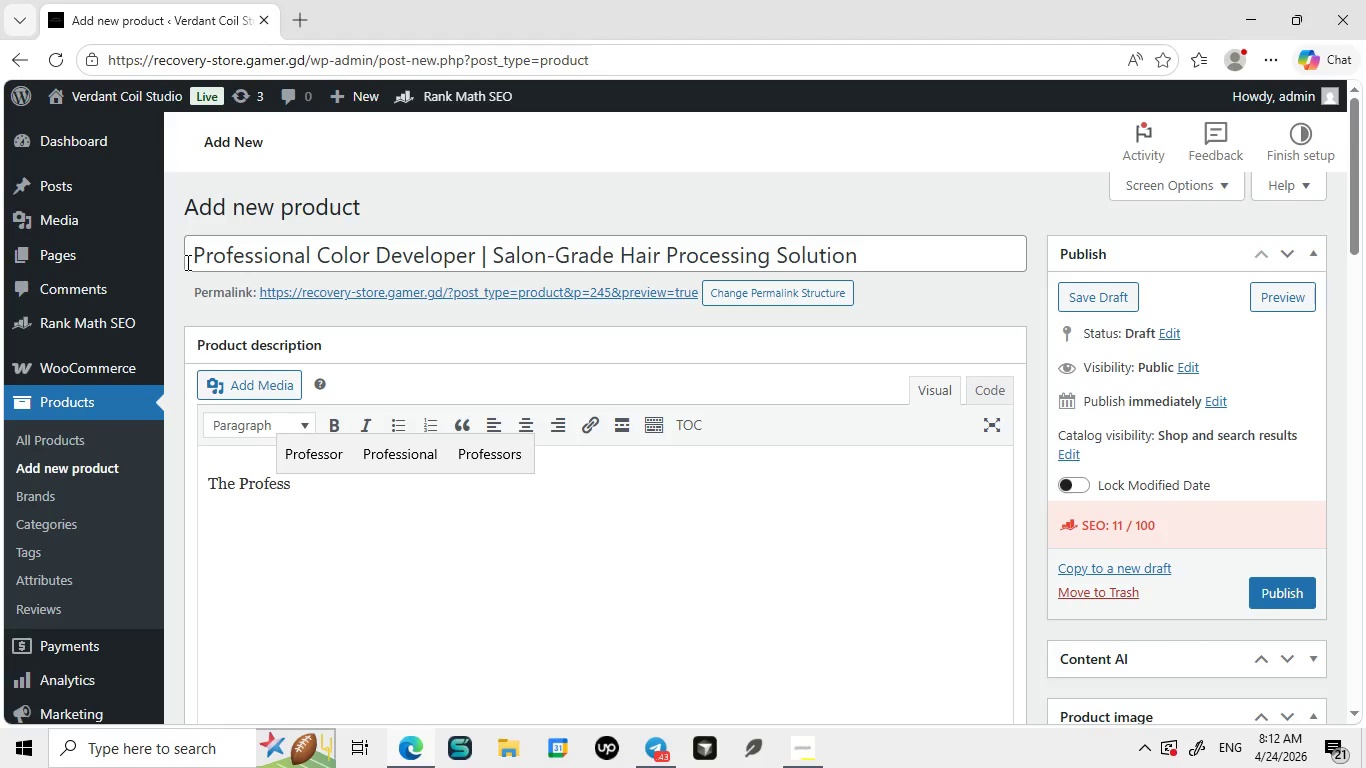 
left_click_drag(start_coordinate=[186, 262], to_coordinate=[474, 259])
 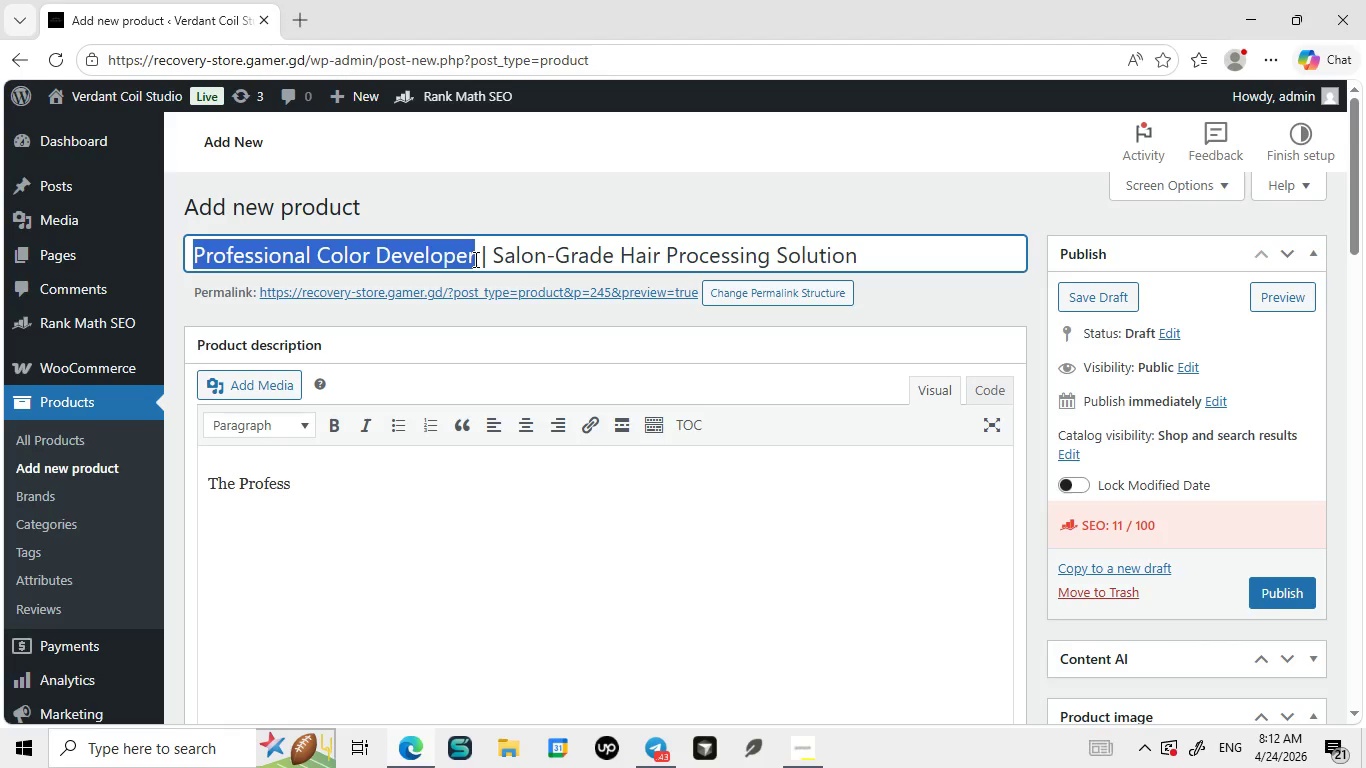 
key(Control+ControlLeft)
 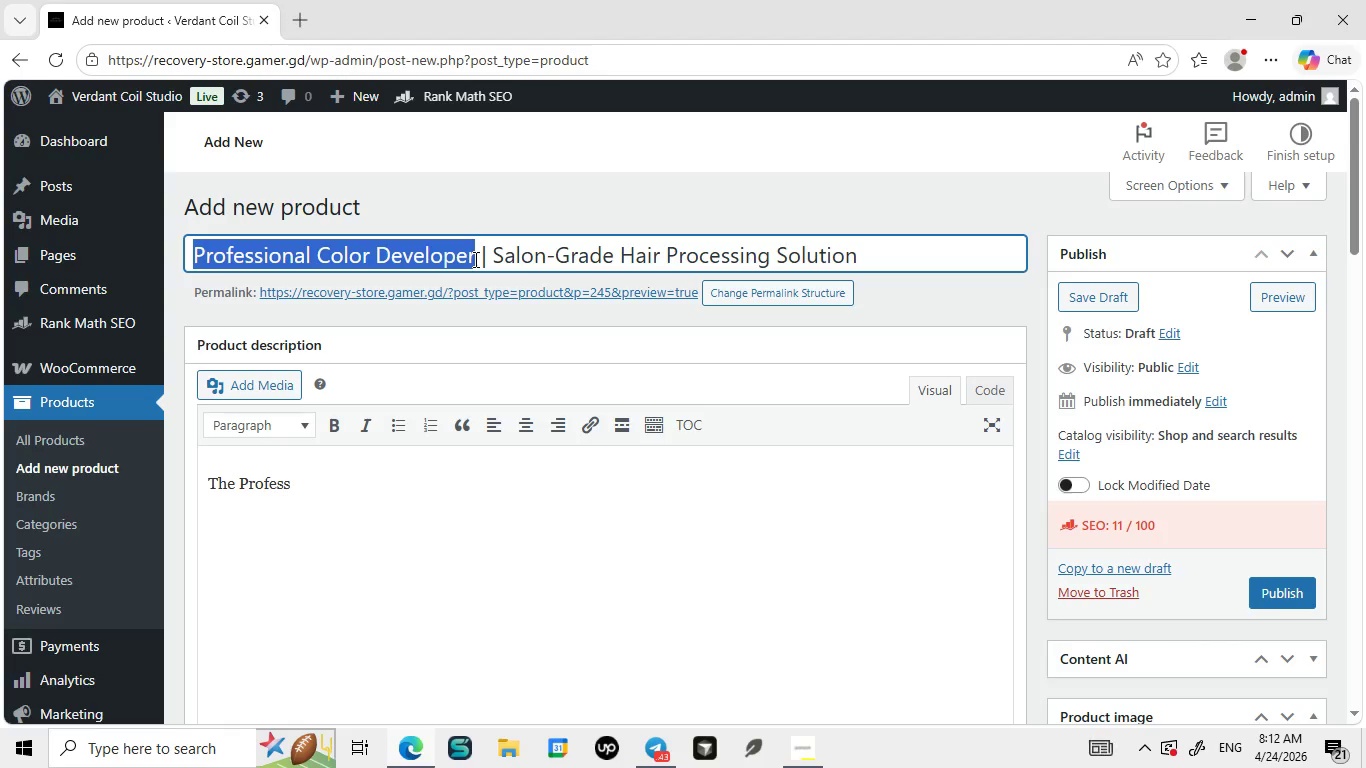 
key(Control+C)
 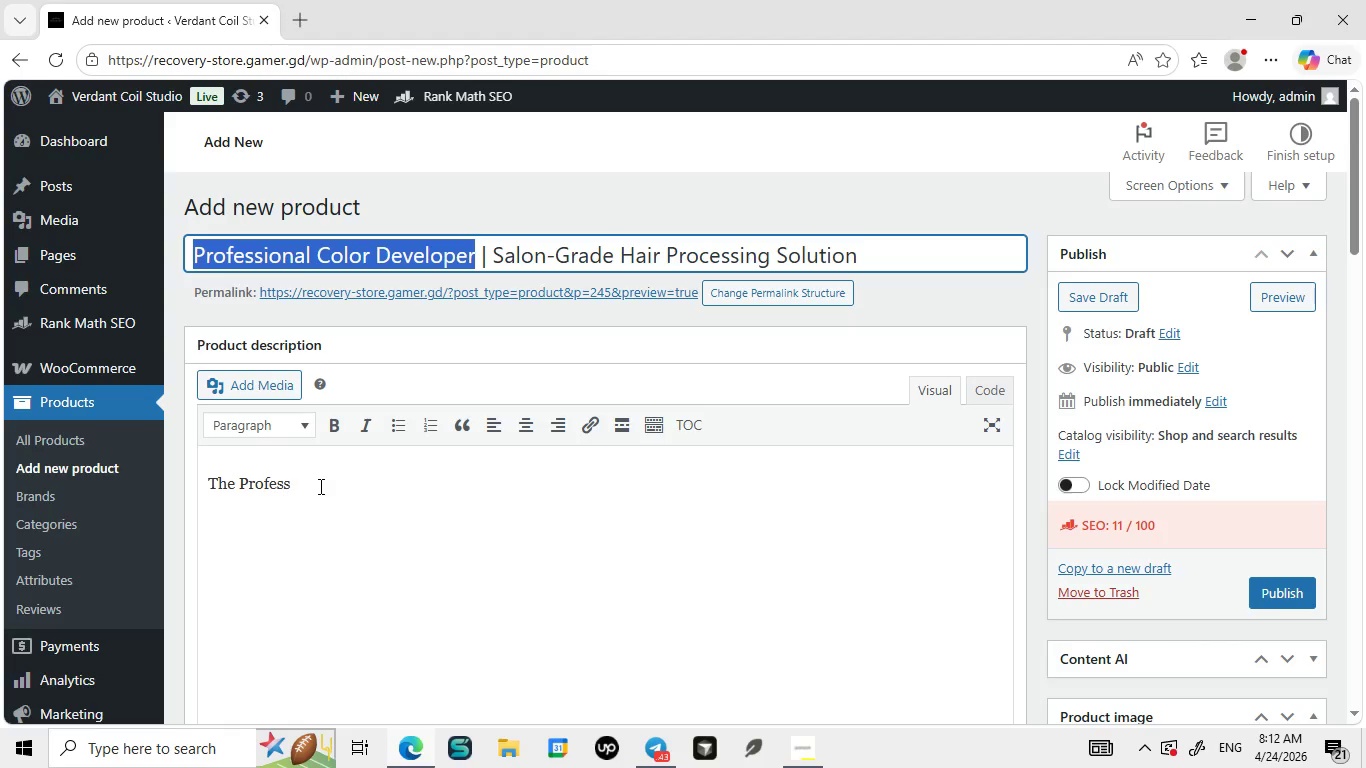 
left_click([319, 486])
 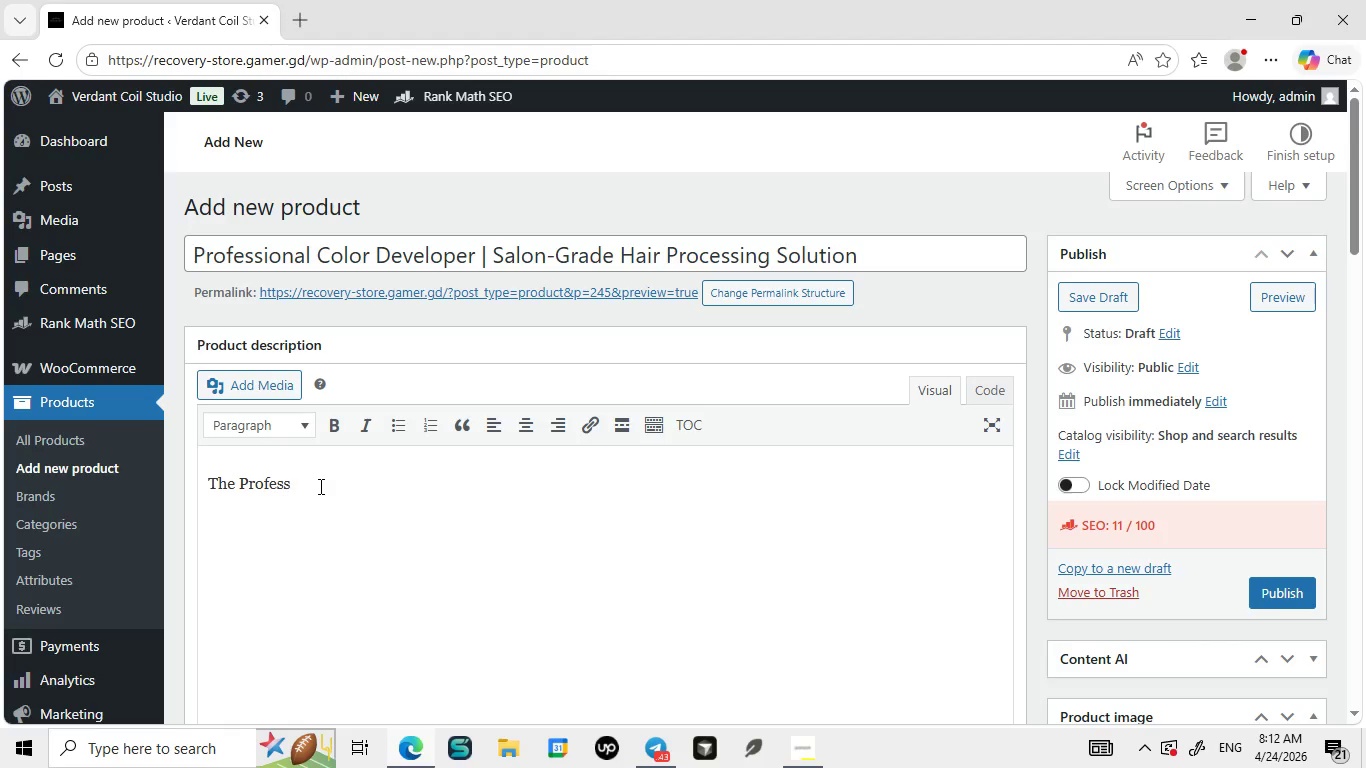 
key(Backspace)
 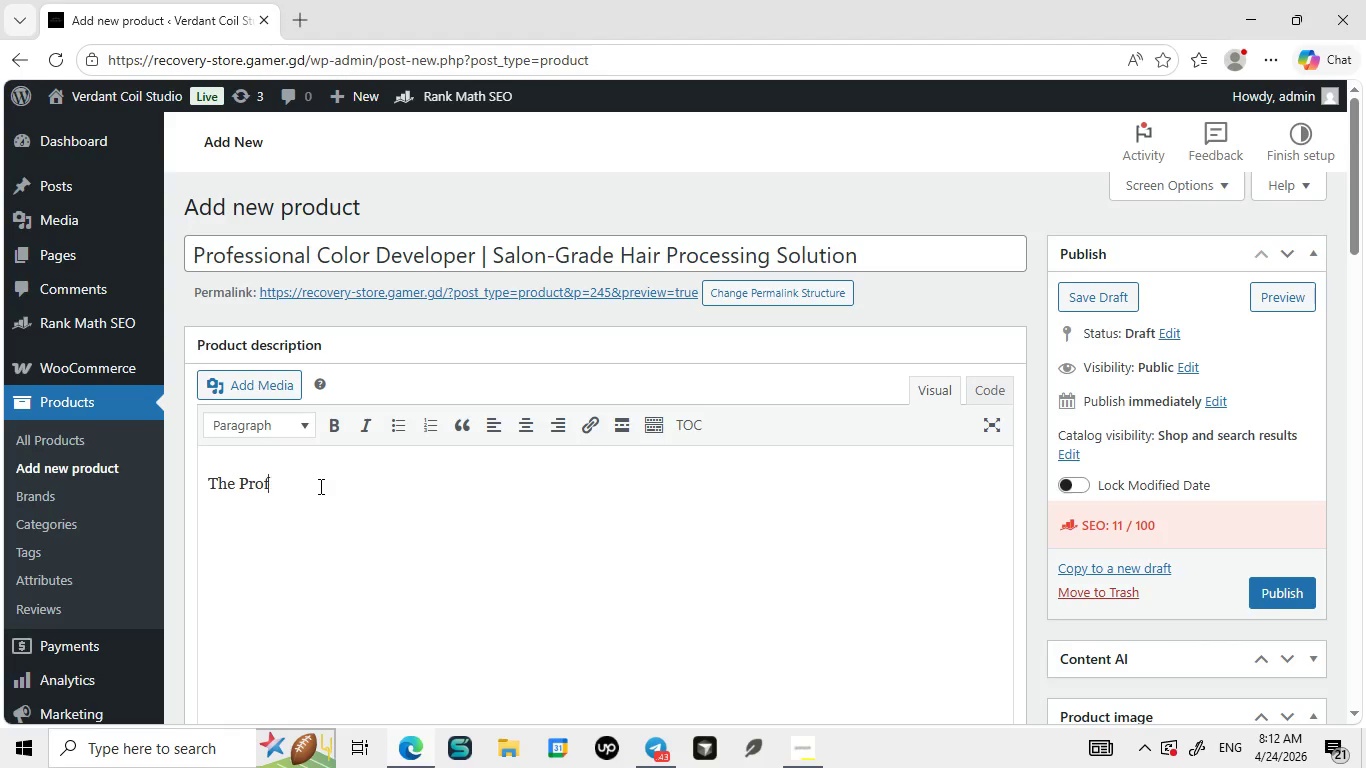 
key(Backspace)
 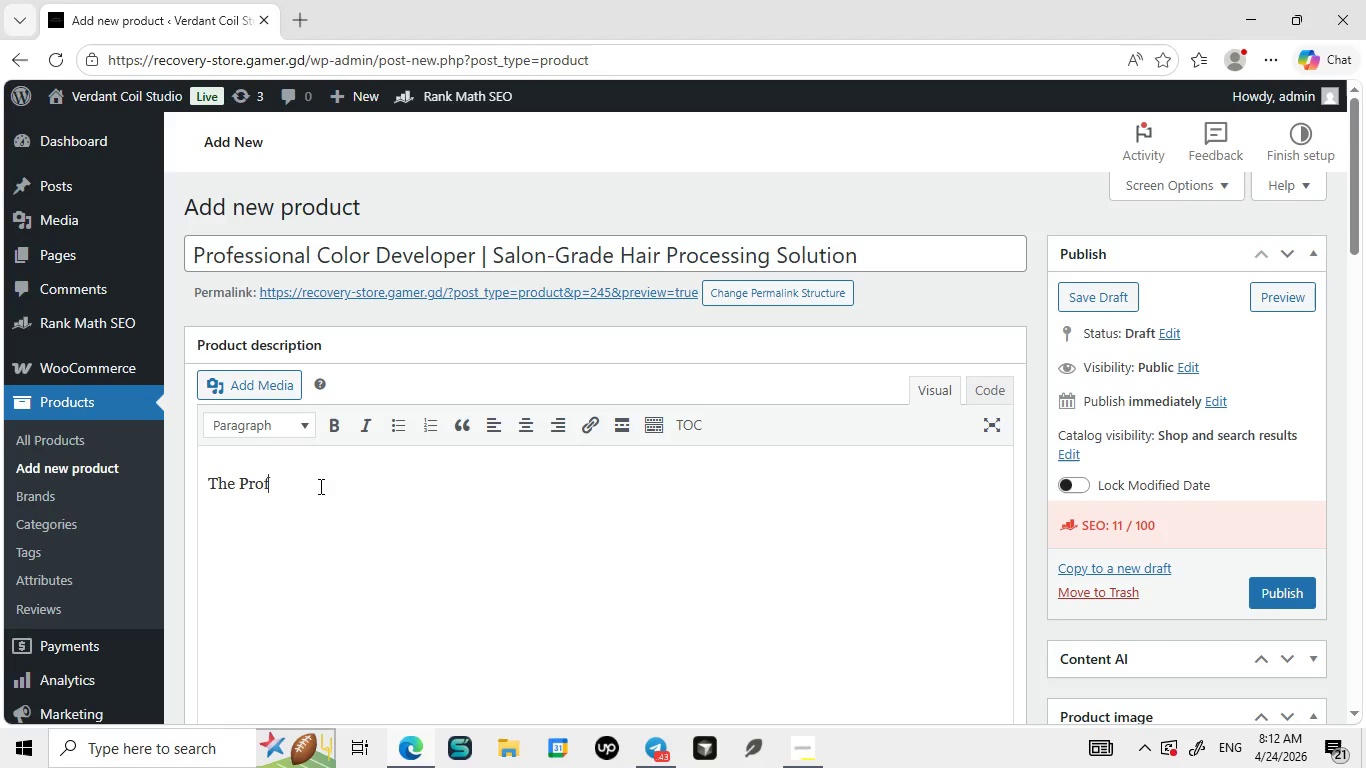 
key(Backspace)
 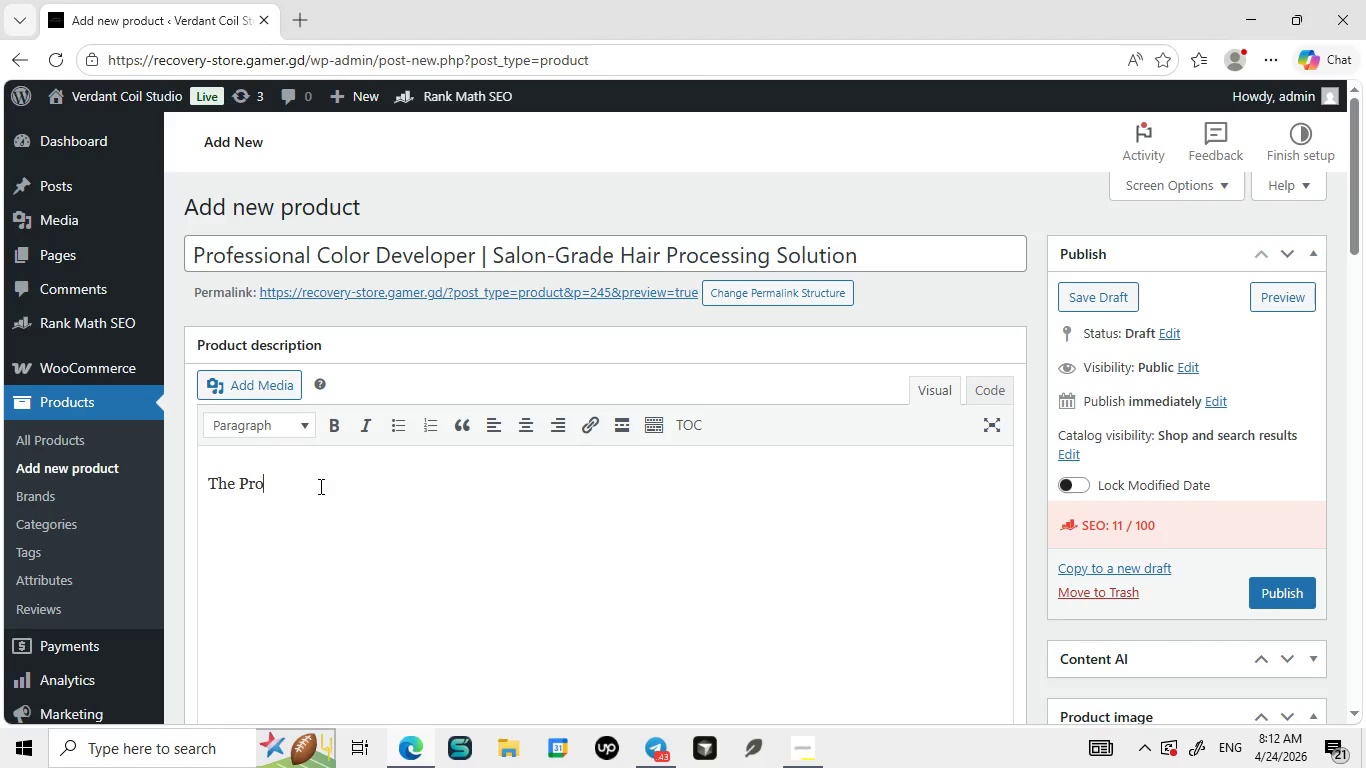 
key(Backspace)
 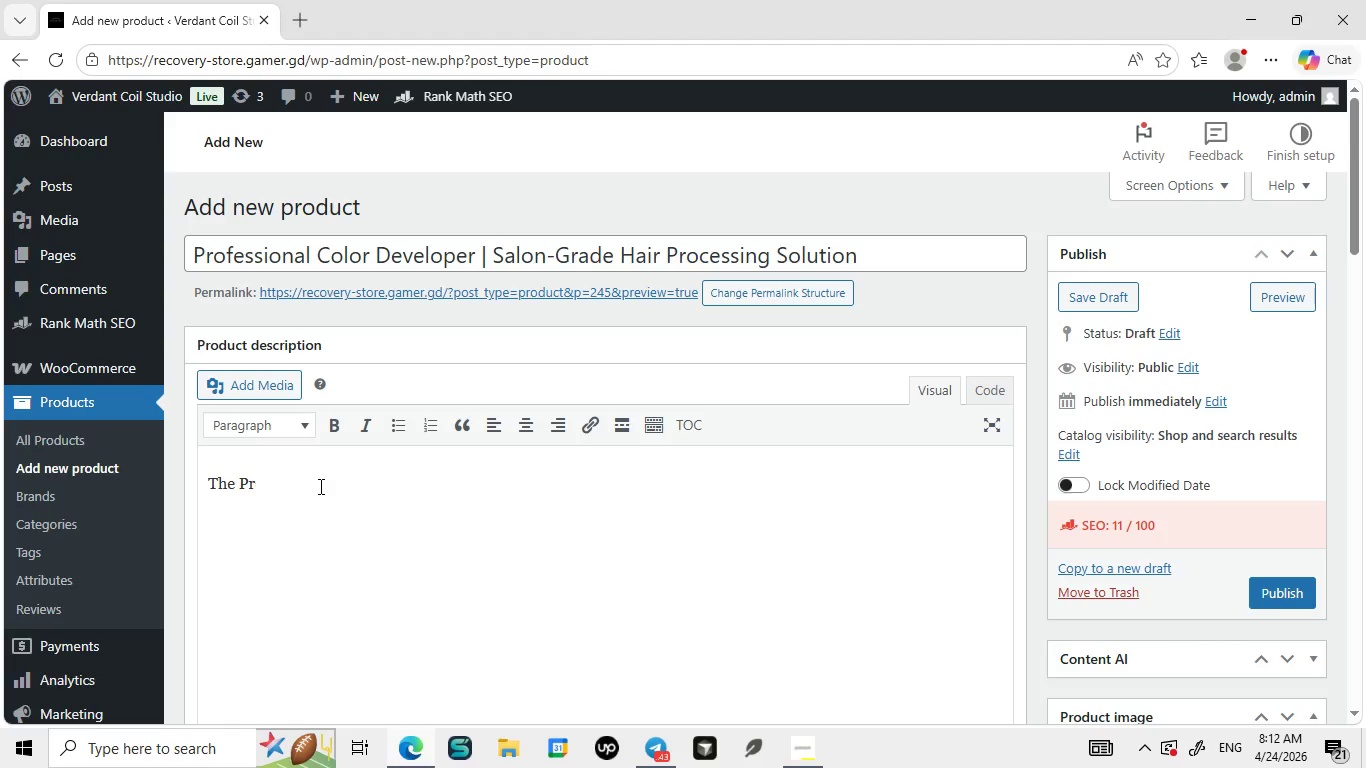 
key(Backspace)
 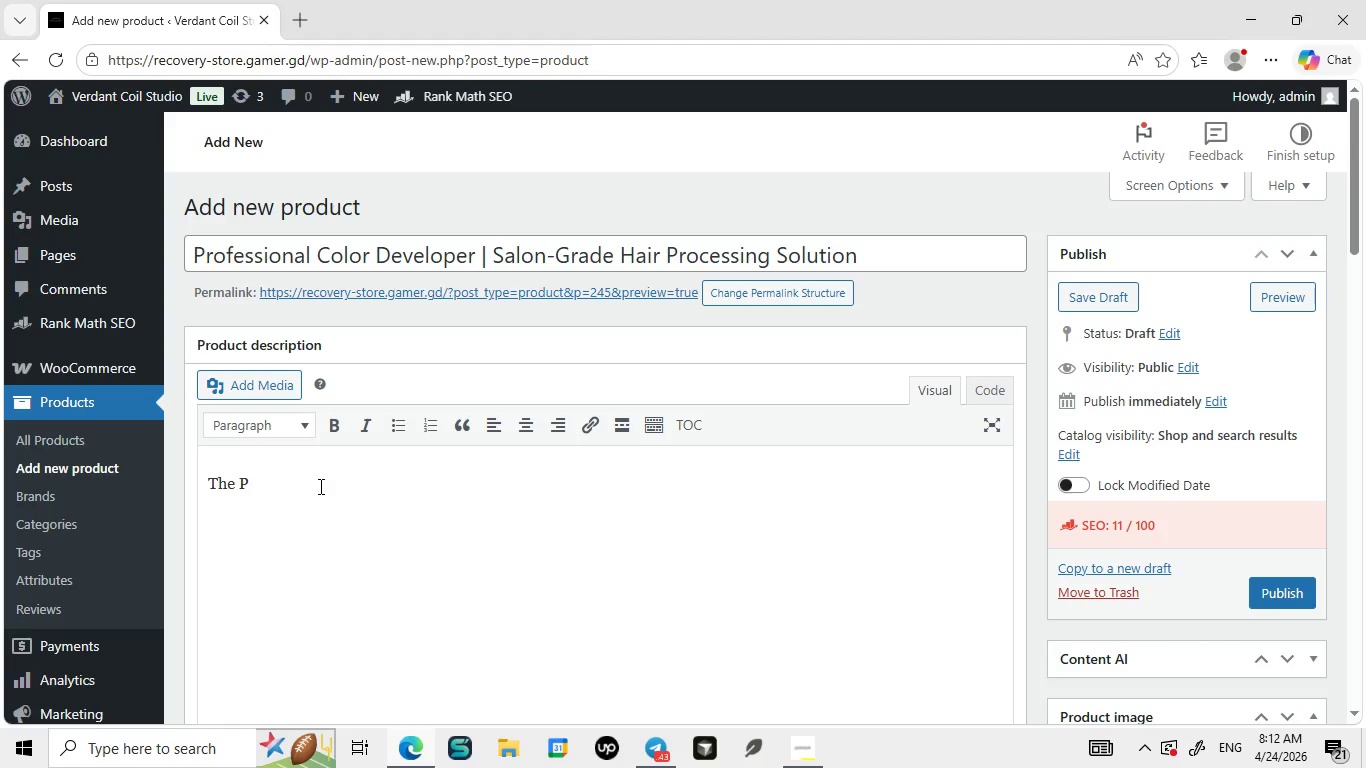 
key(Backspace)
 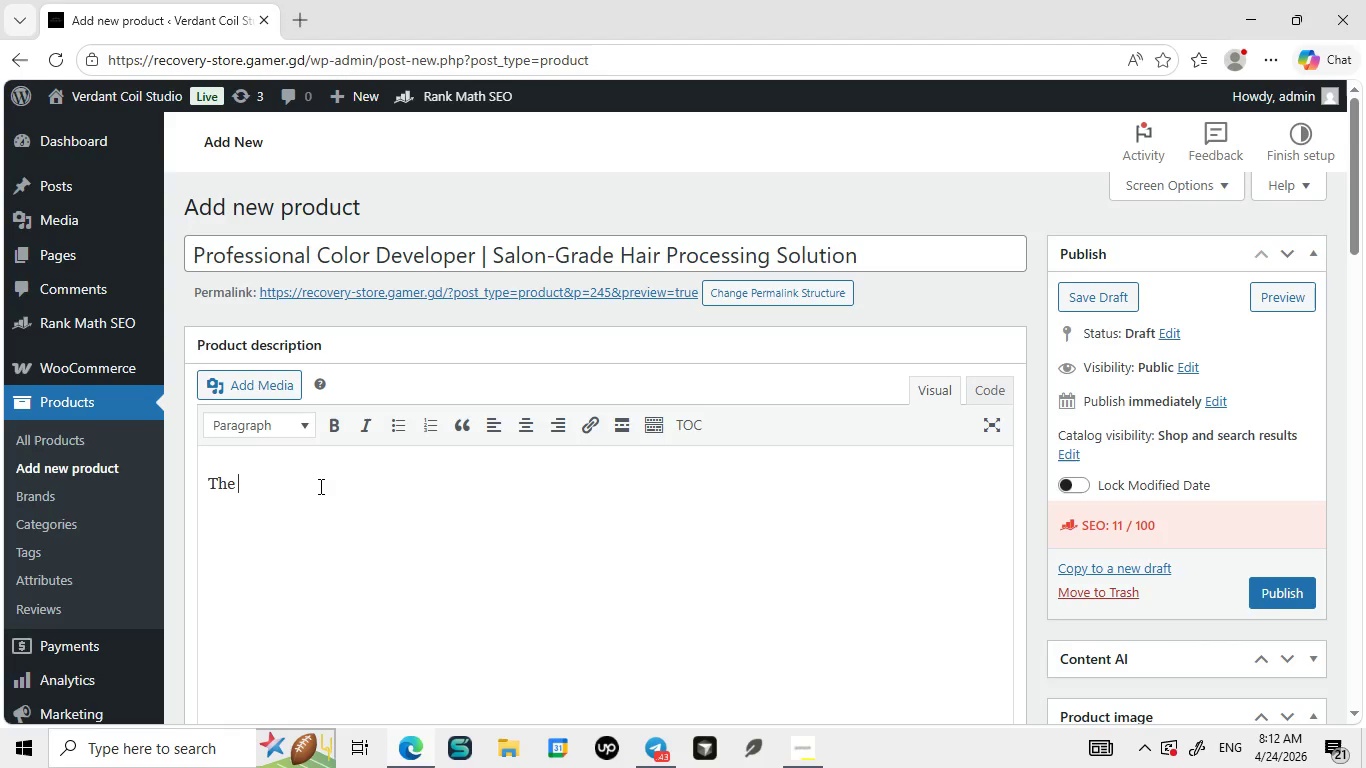 
key(Backspace)
 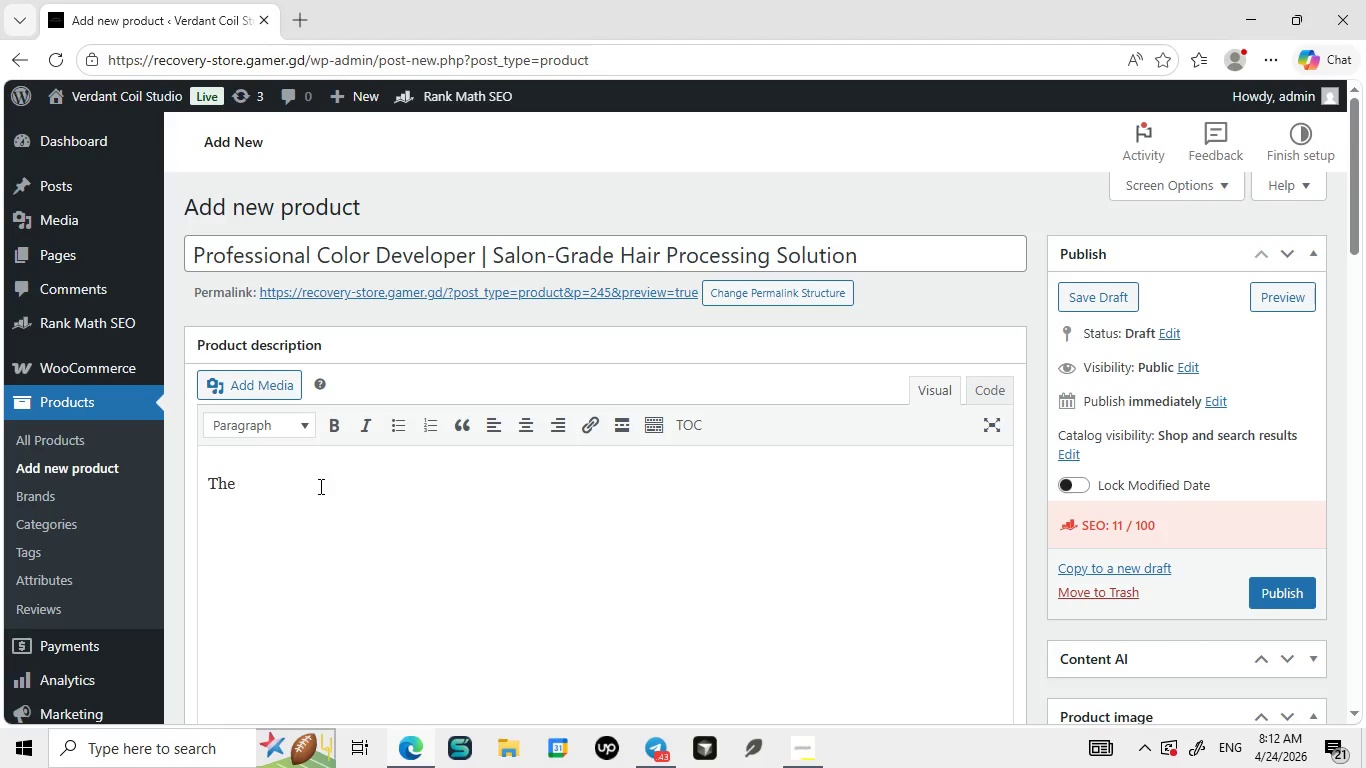 
key(Control+ControlLeft)
 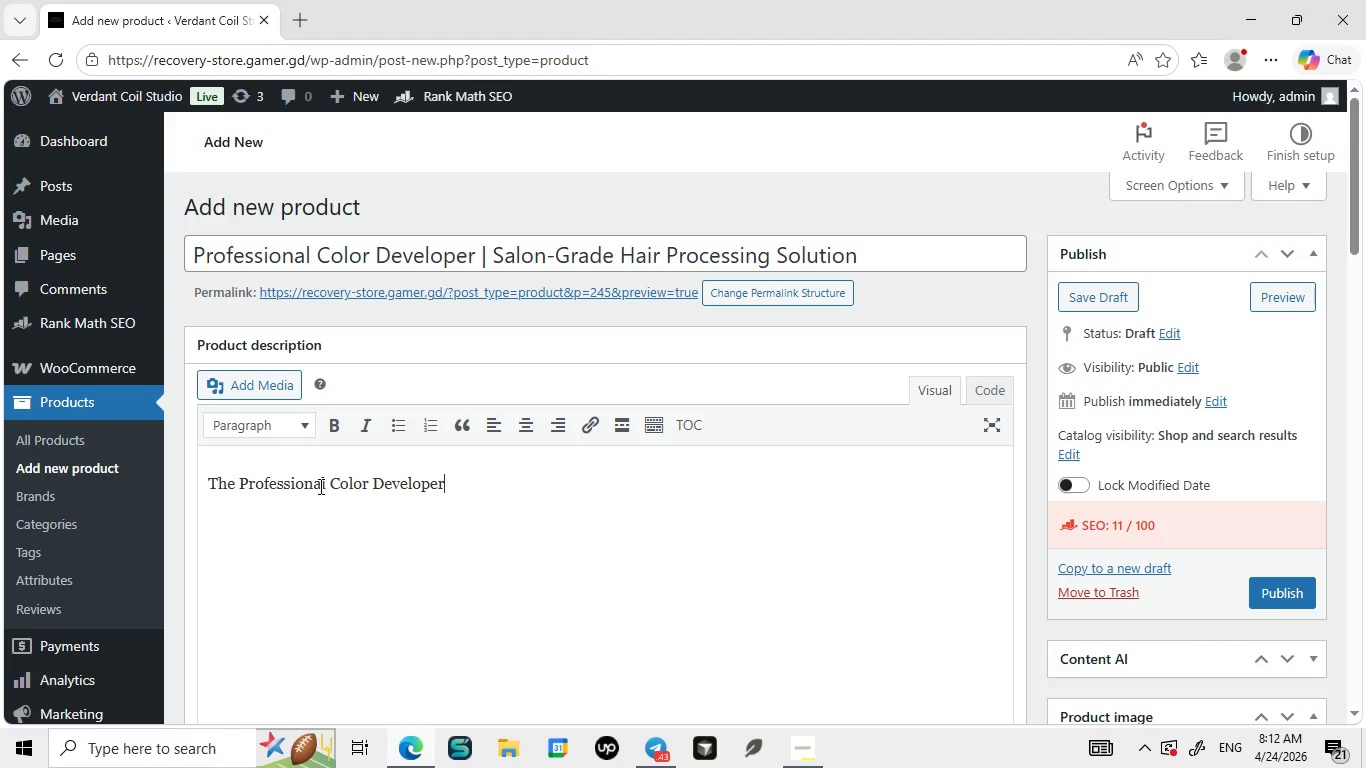 
key(Control+V)
 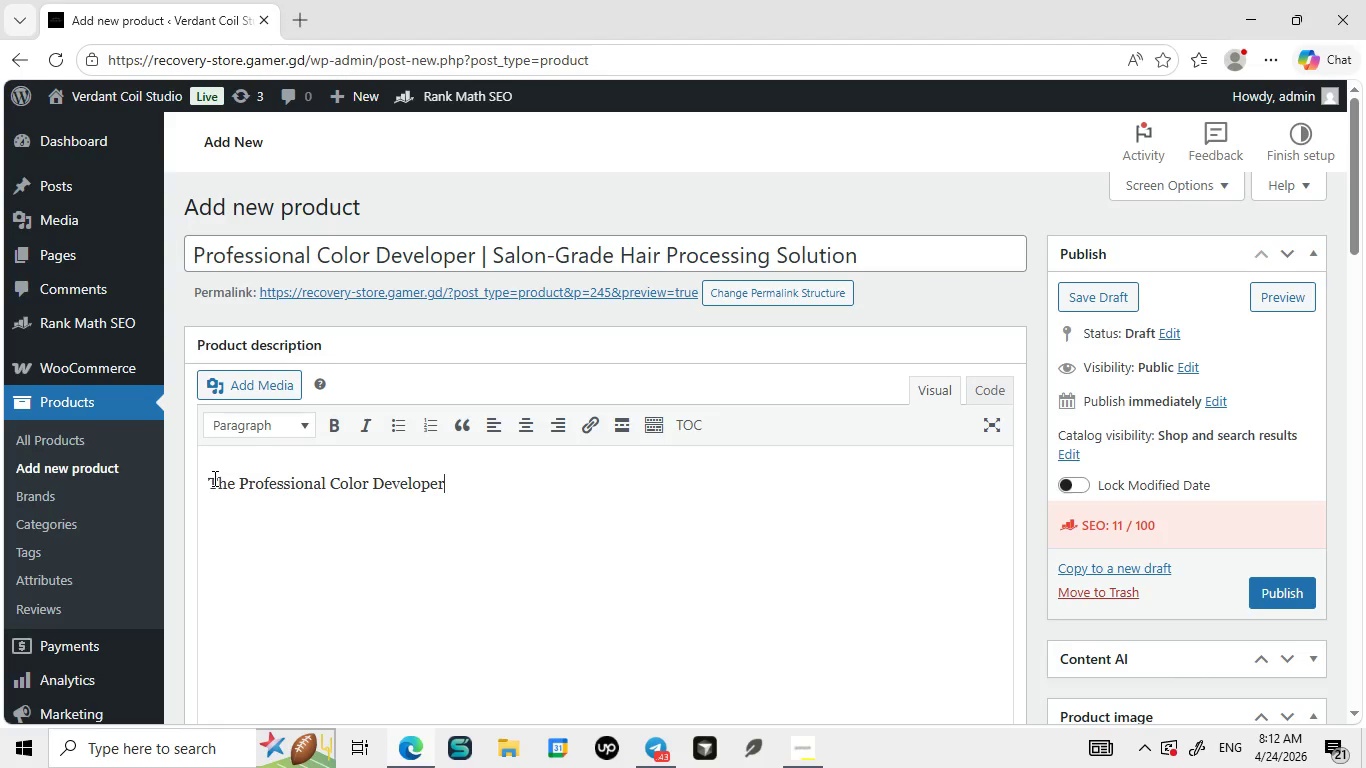 
left_click([212, 478])
 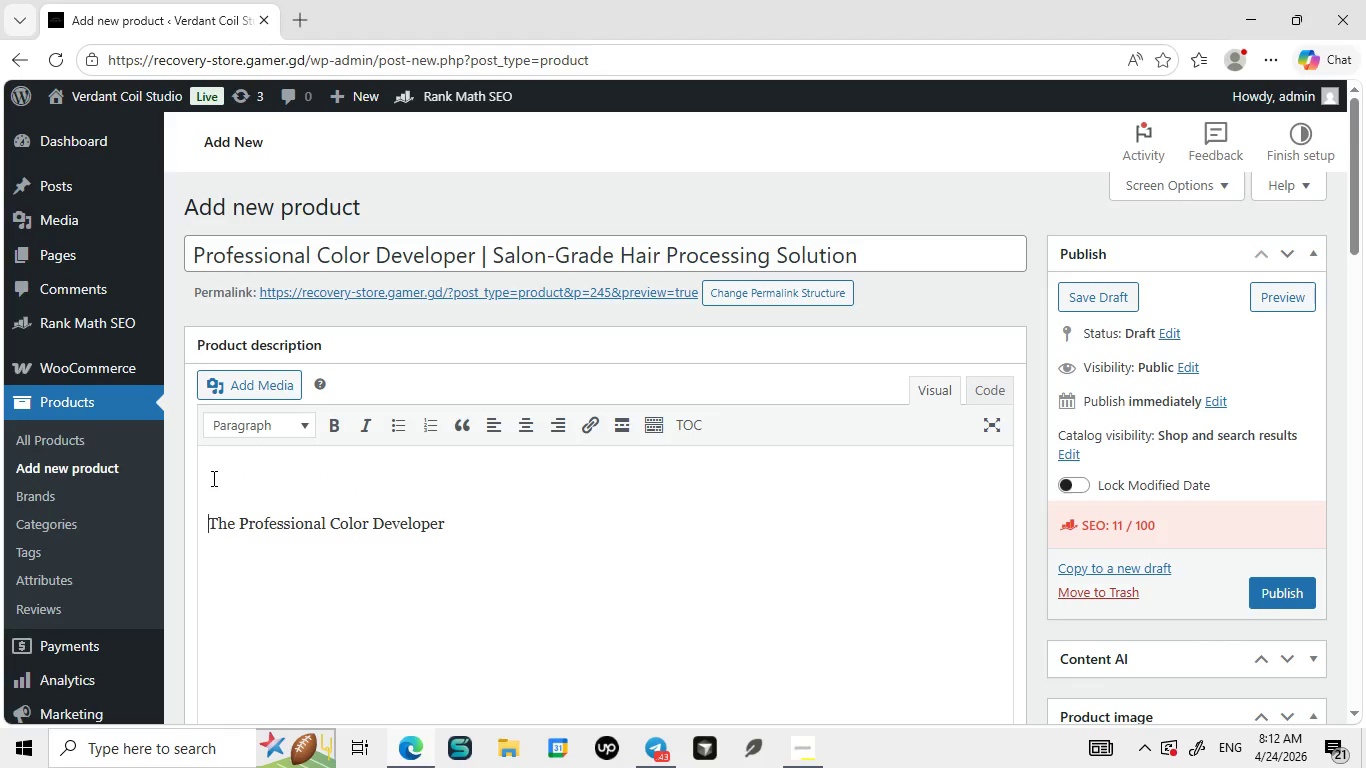 
key(Enter)
 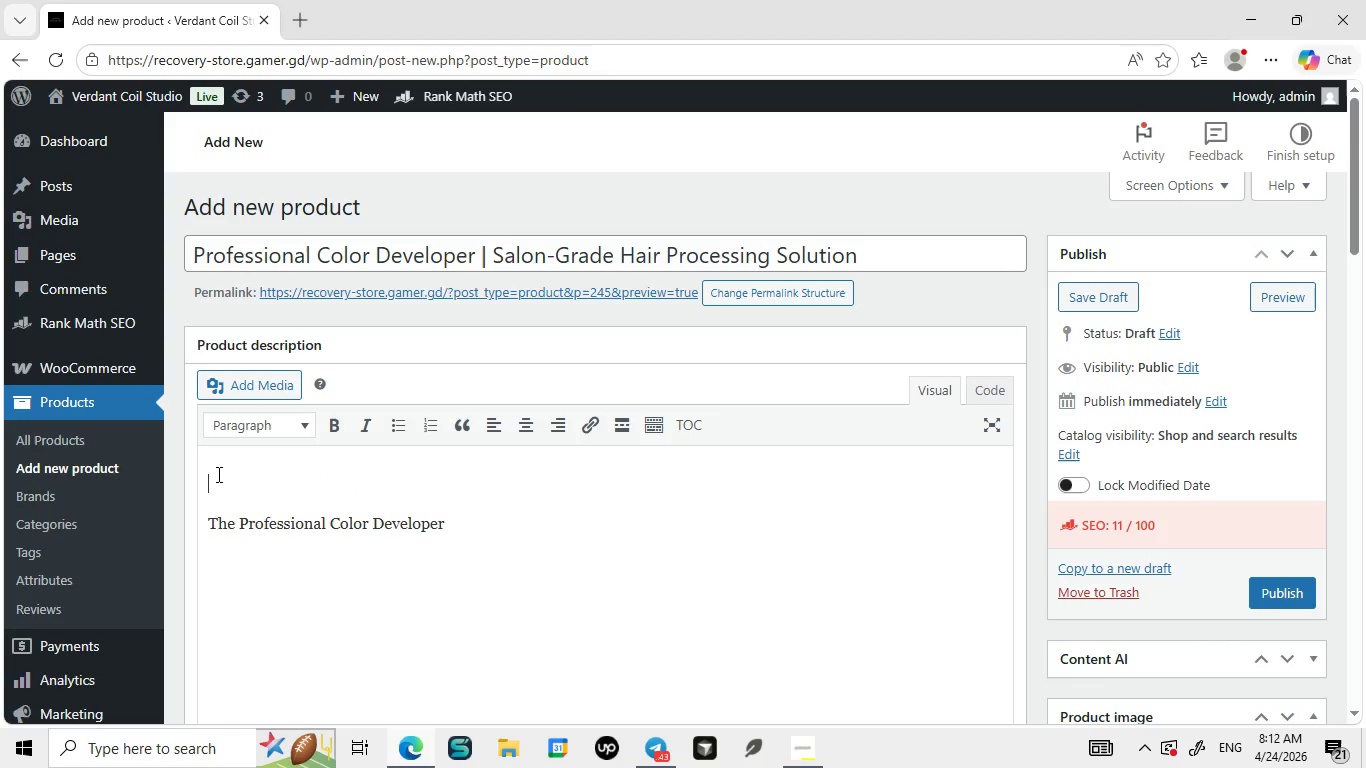 
left_click([217, 474])
 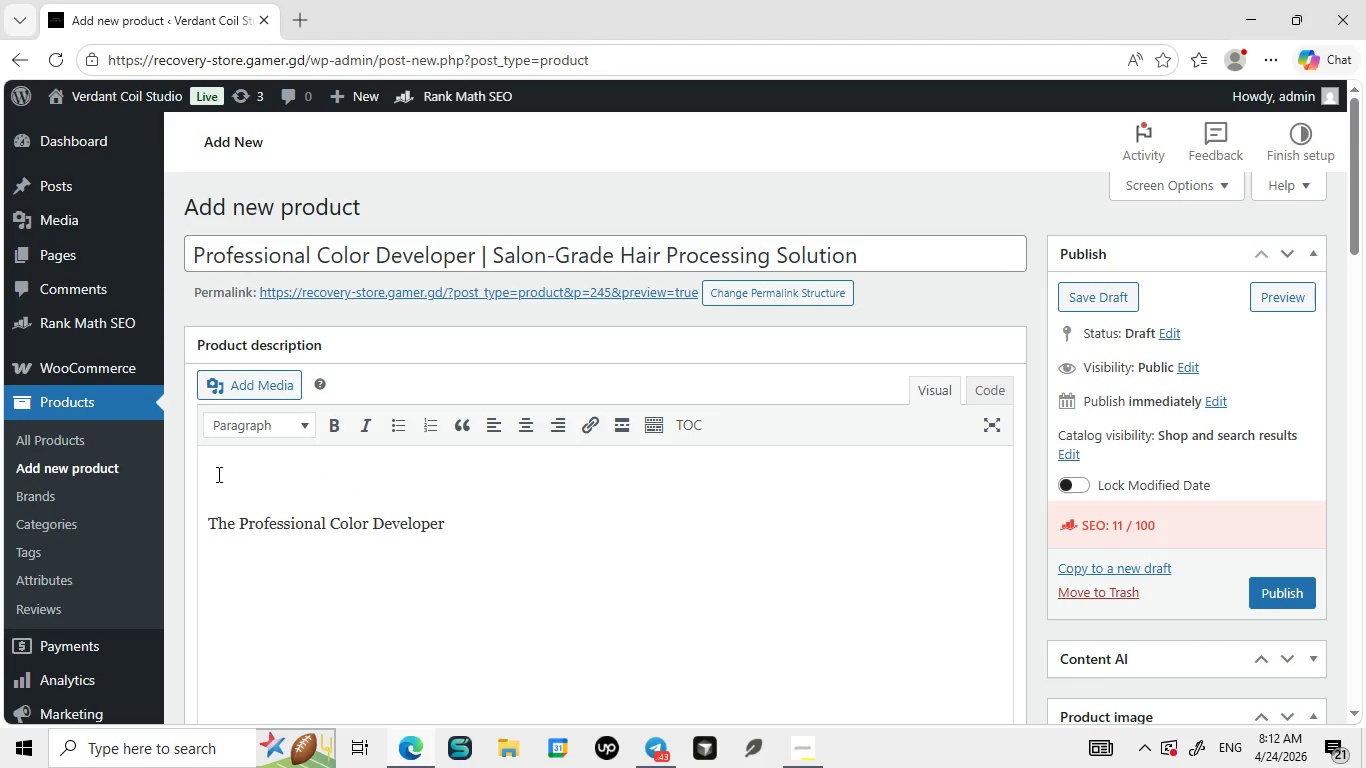 
type(Overview of )
 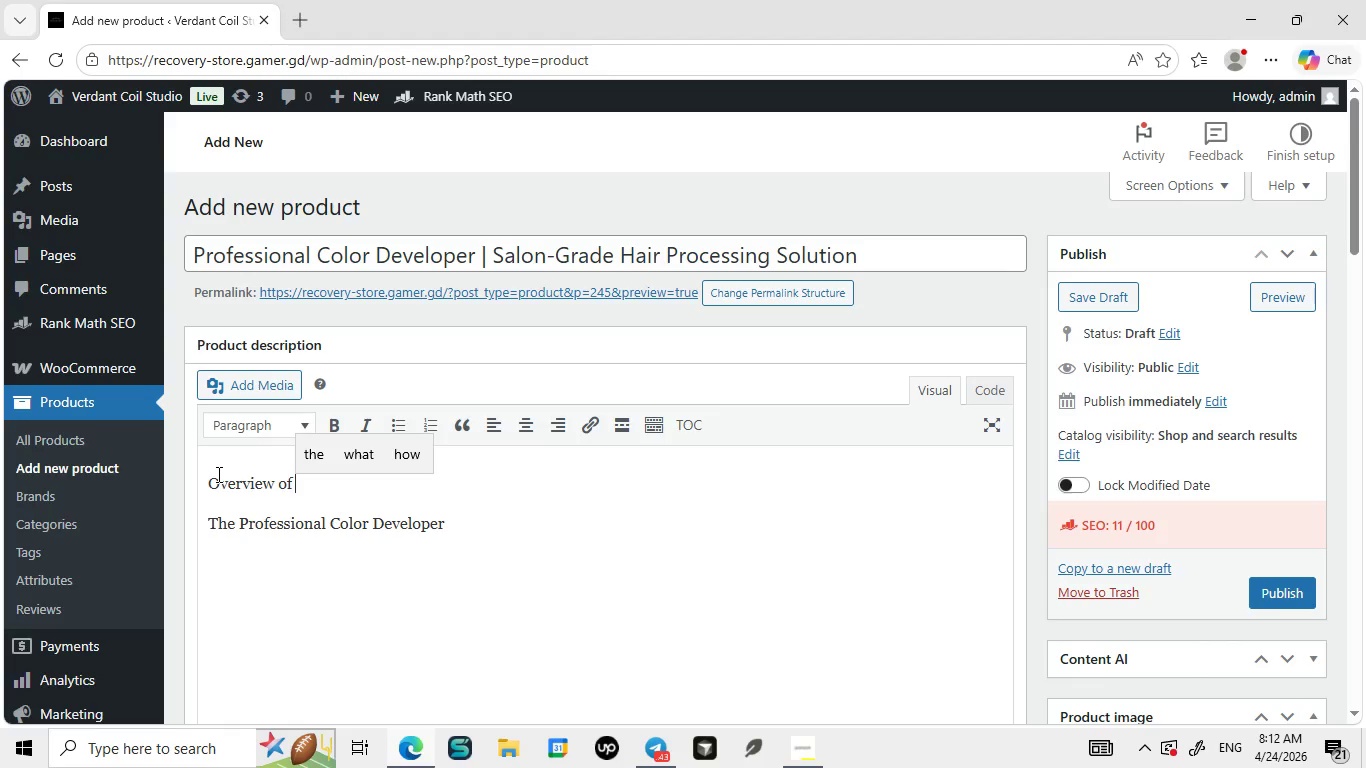 
key(Control+ControlLeft)
 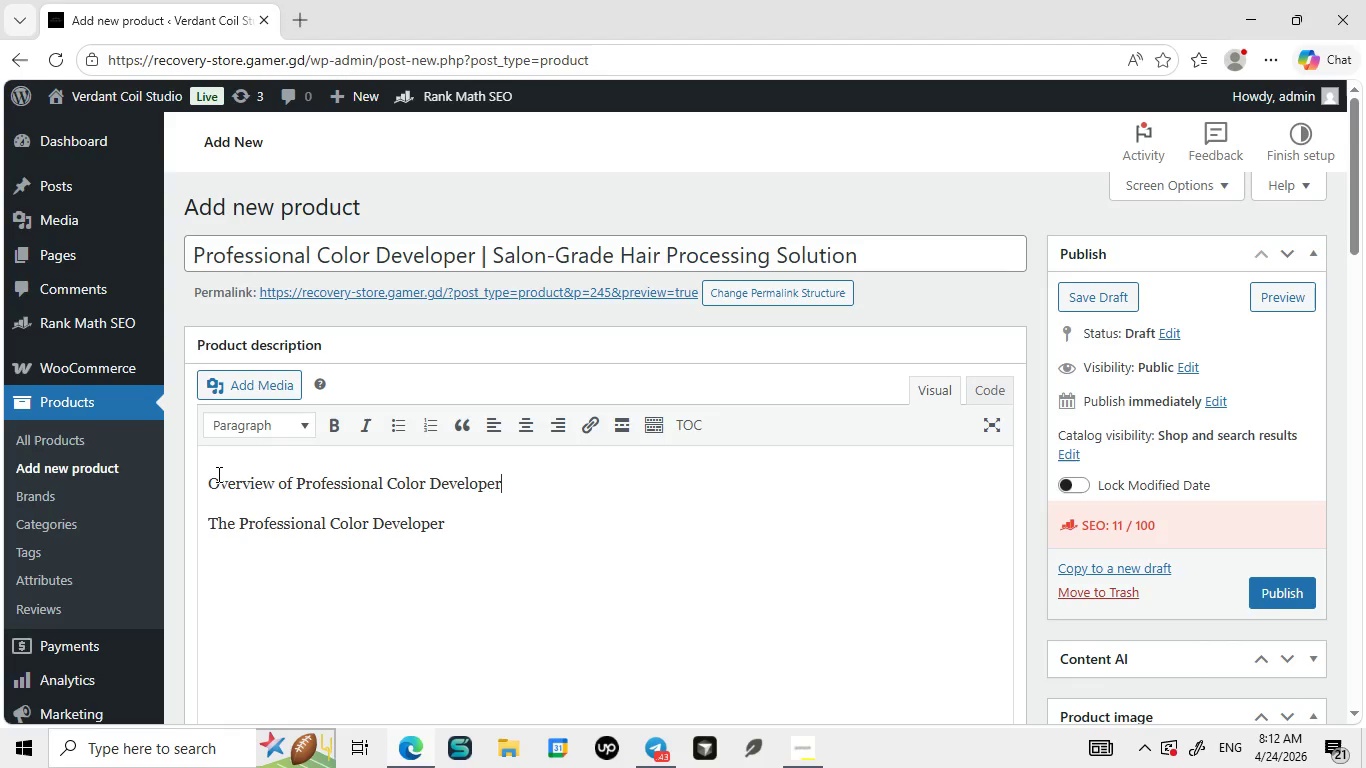 
key(Control+V)
 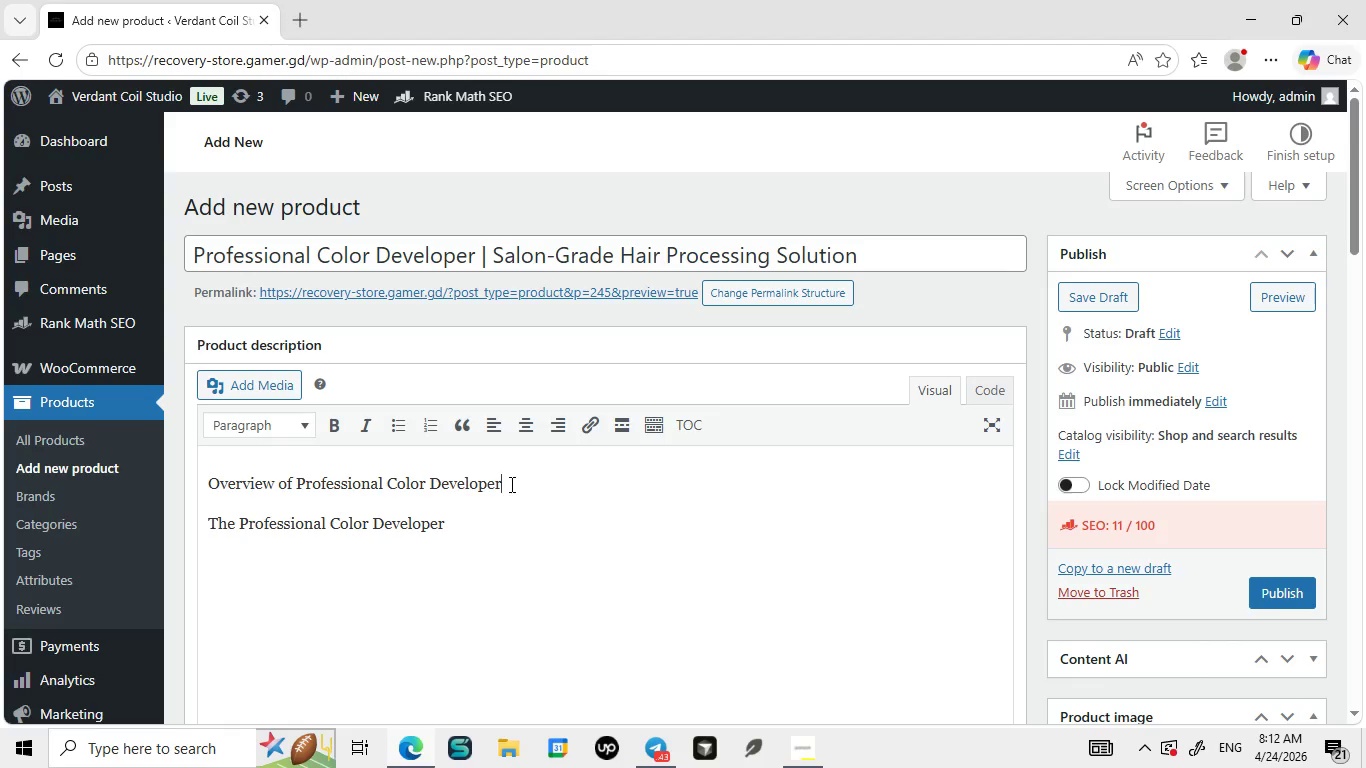 
left_click_drag(start_coordinate=[510, 484], to_coordinate=[200, 487])
 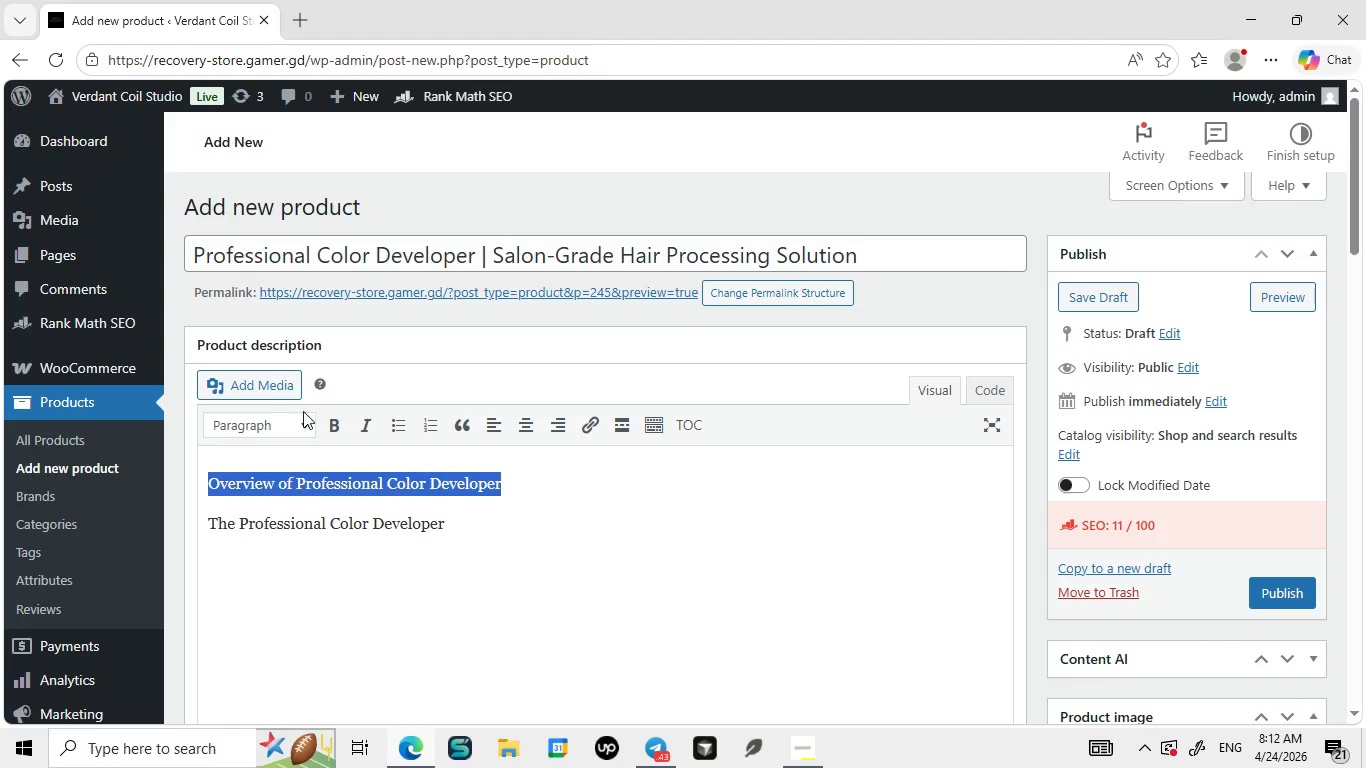 
left_click([303, 418])
 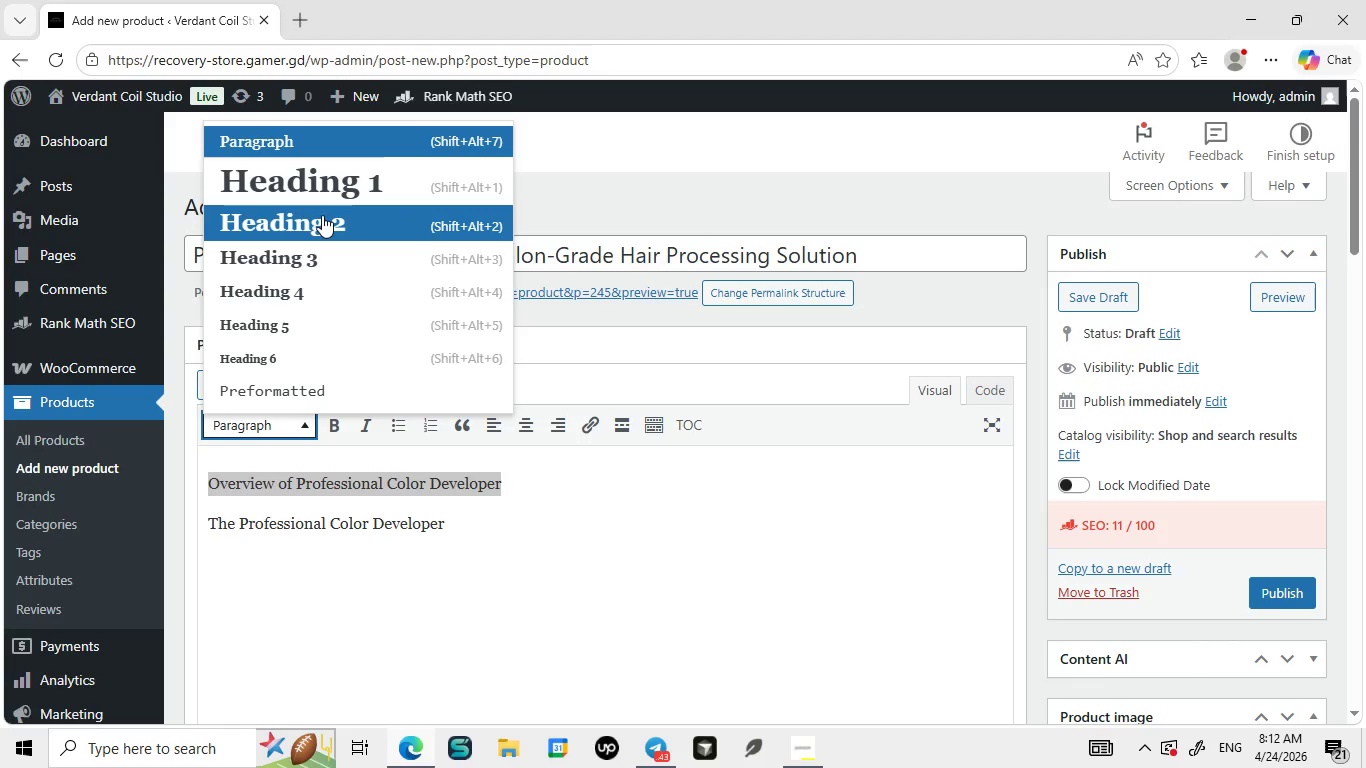 
left_click([322, 215])
 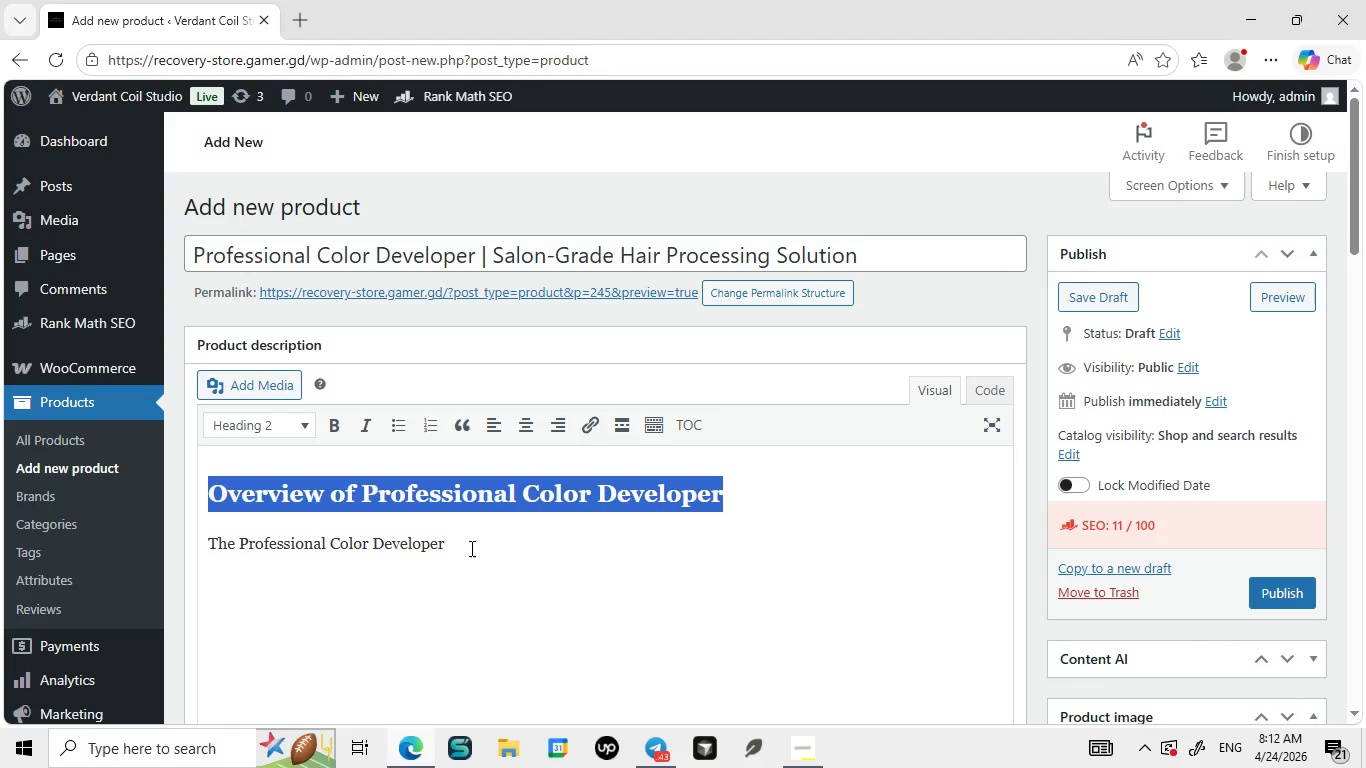 
left_click([470, 548])
 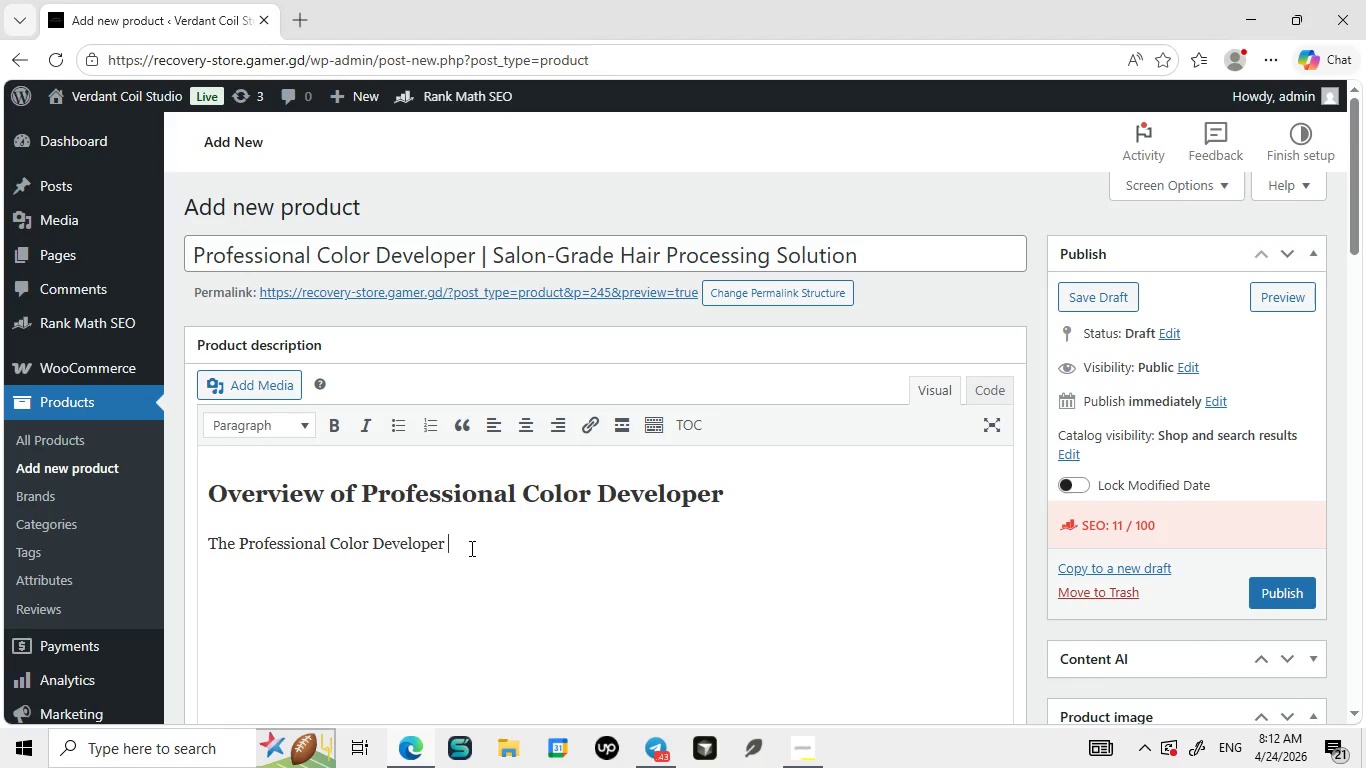 
type( solution)
key(Backspace)
key(Backspace)
key(Backspace)
key(Backspace)
key(Backspace)
key(Backspace)
key(Backspace)
type(is a salon-grade)
 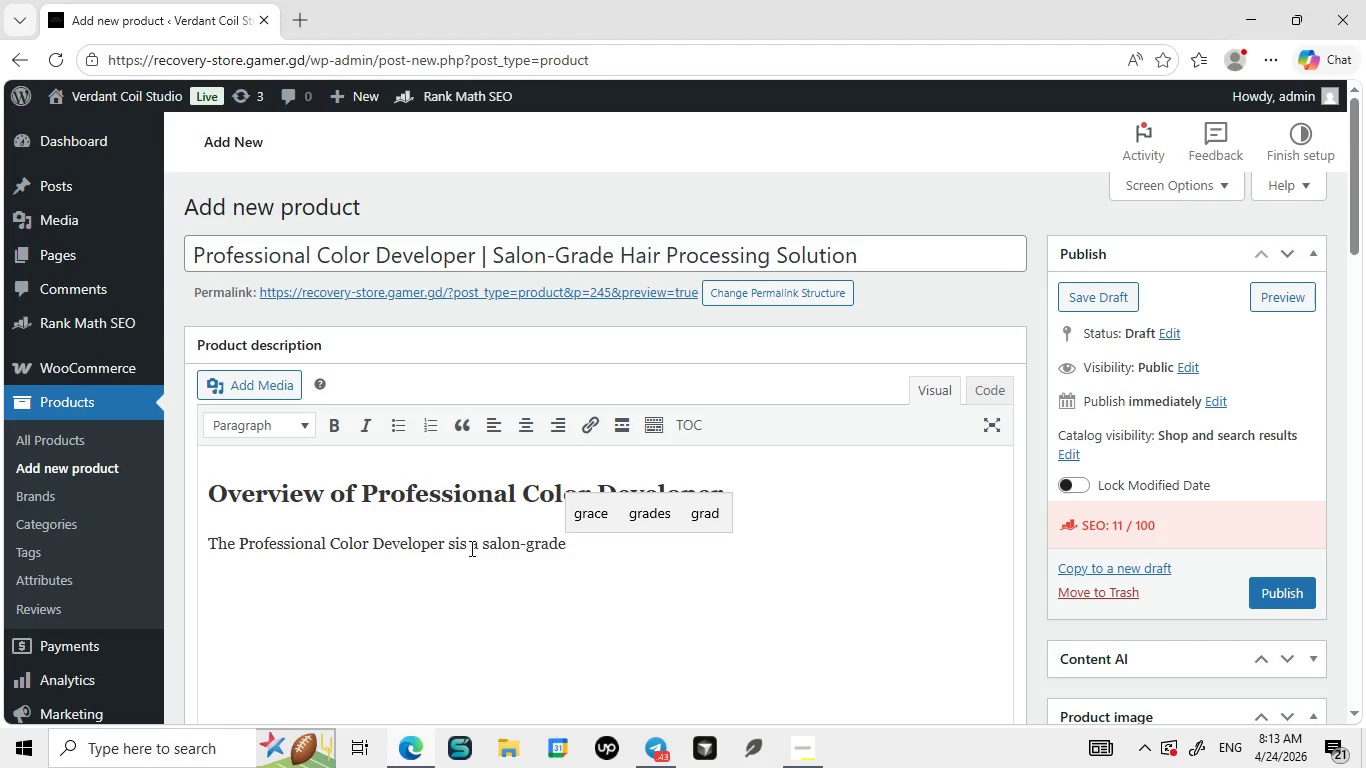 
type( formulation designed to activate hair color and lightening systems)
 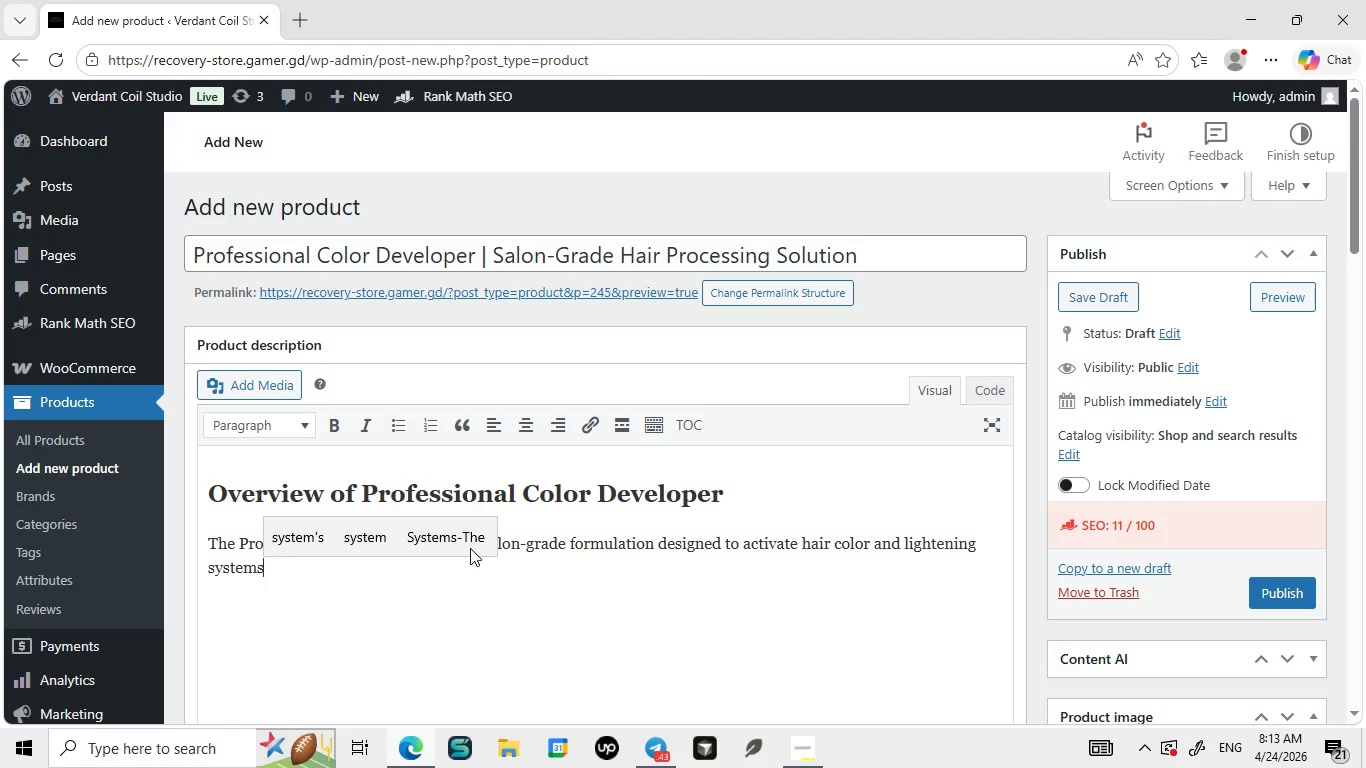 
type( with r)
key(Backspace)
type(precision and consii)
key(Backspace)
type(steny)
 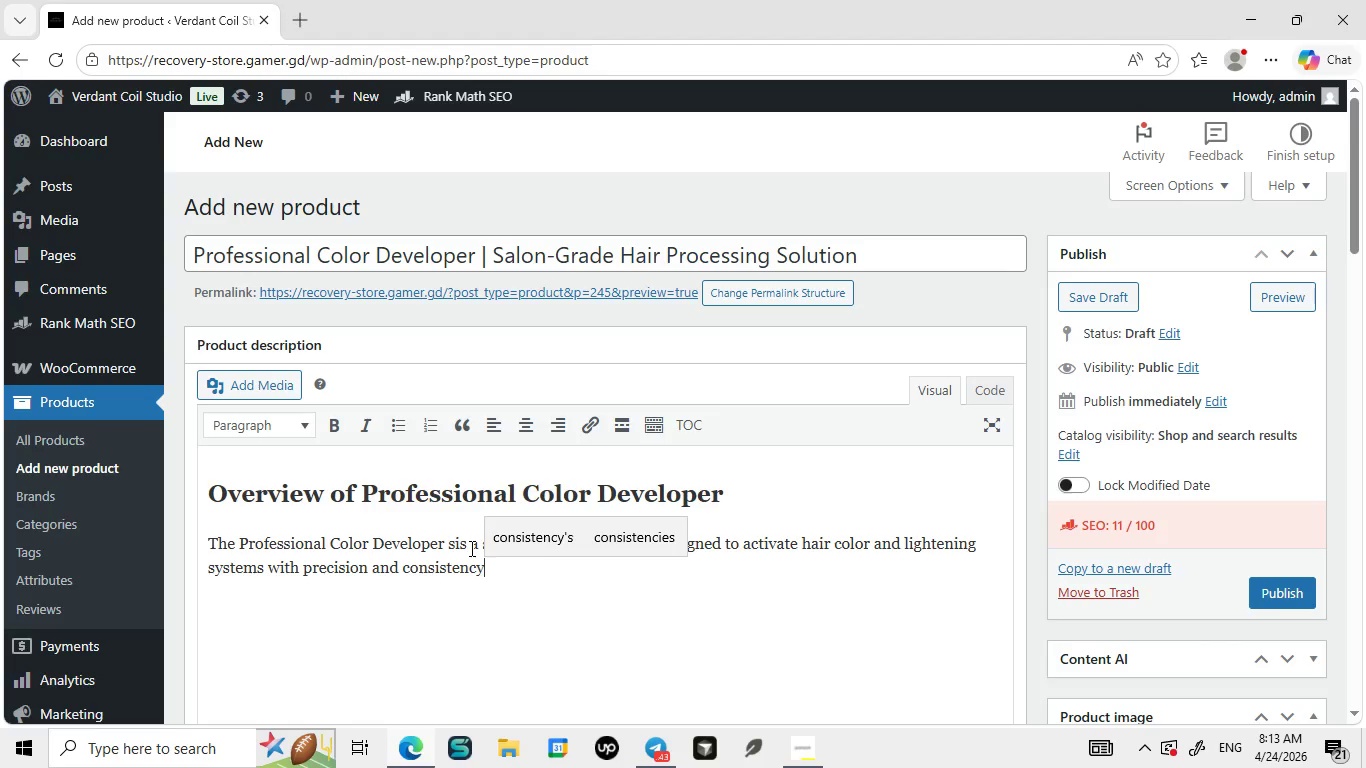 
type(. Devl)
key(Backspace)
type(lopee)
 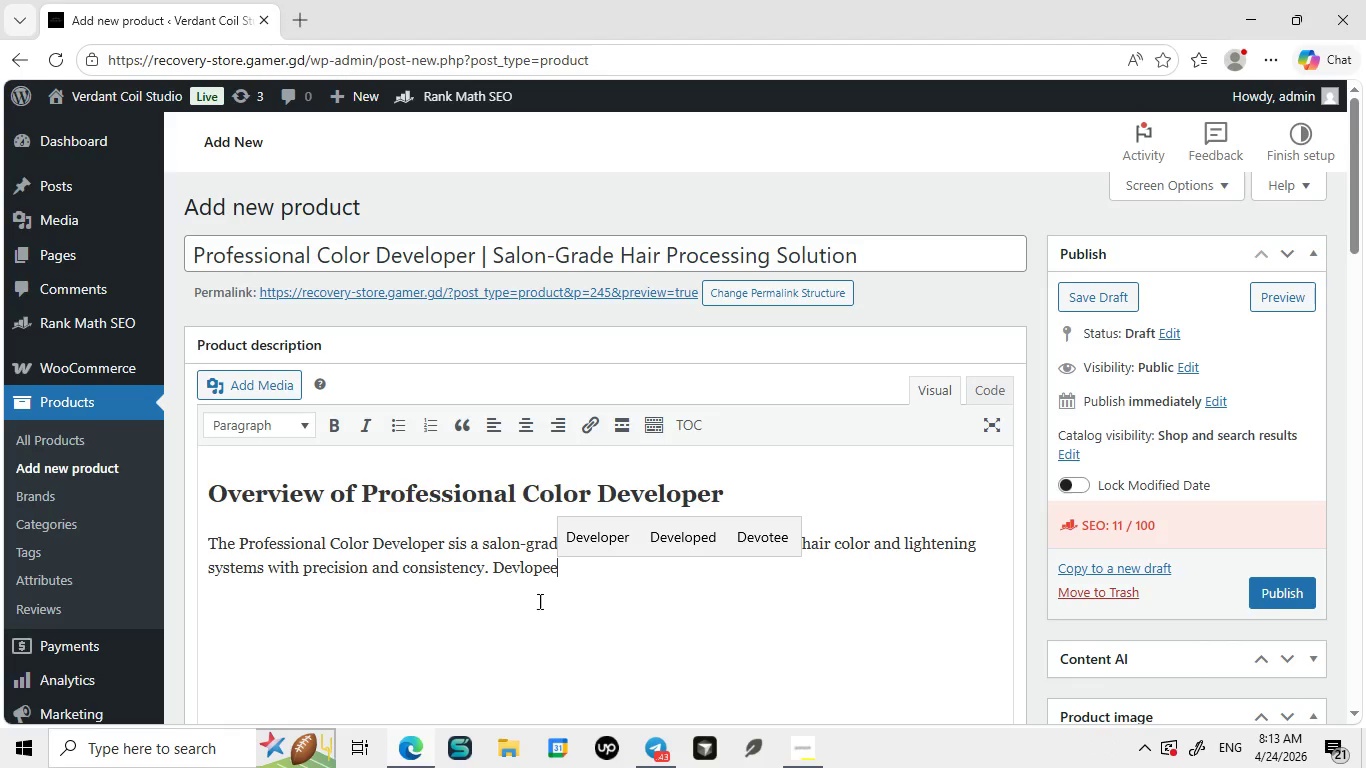 
left_click([712, 531])
 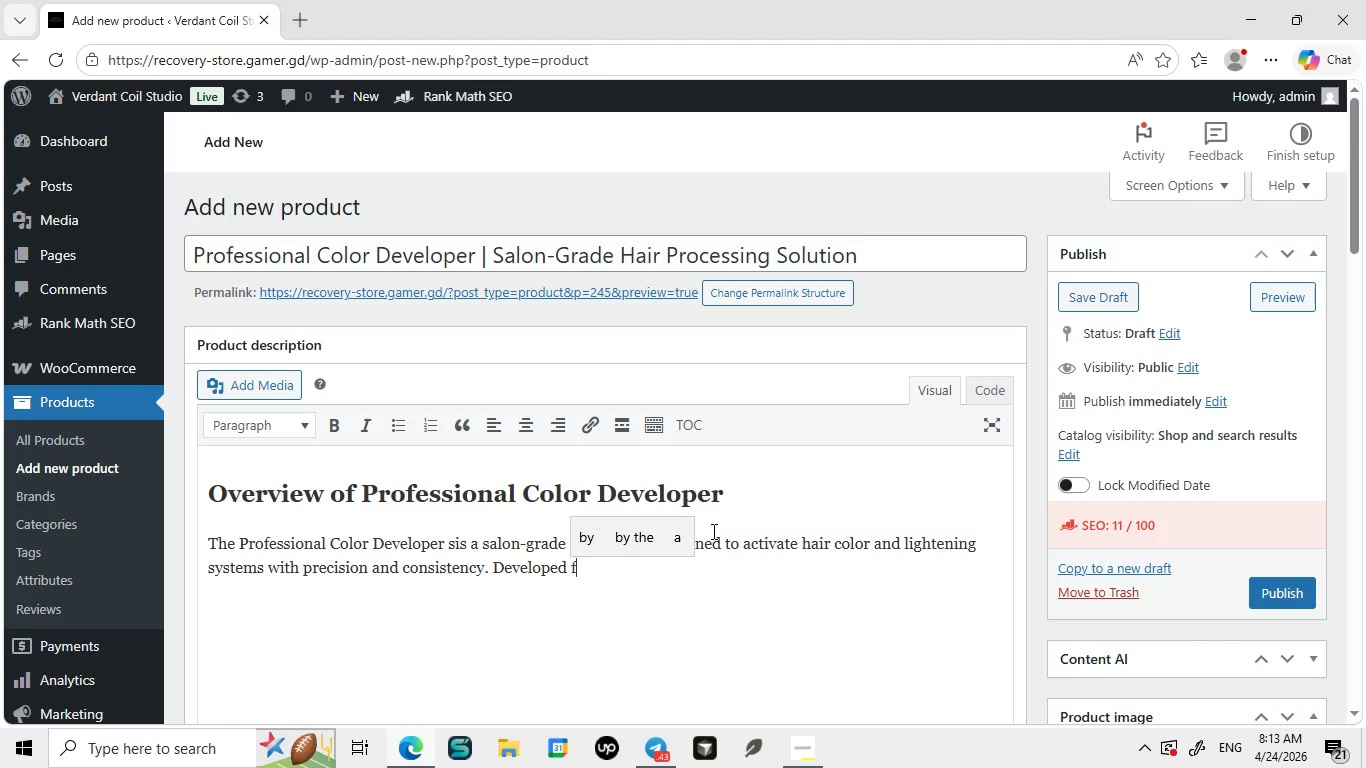 
type(for use with professional color a=)
key(Backspace)
key(Backspace)
type(treatments, it ensures)
 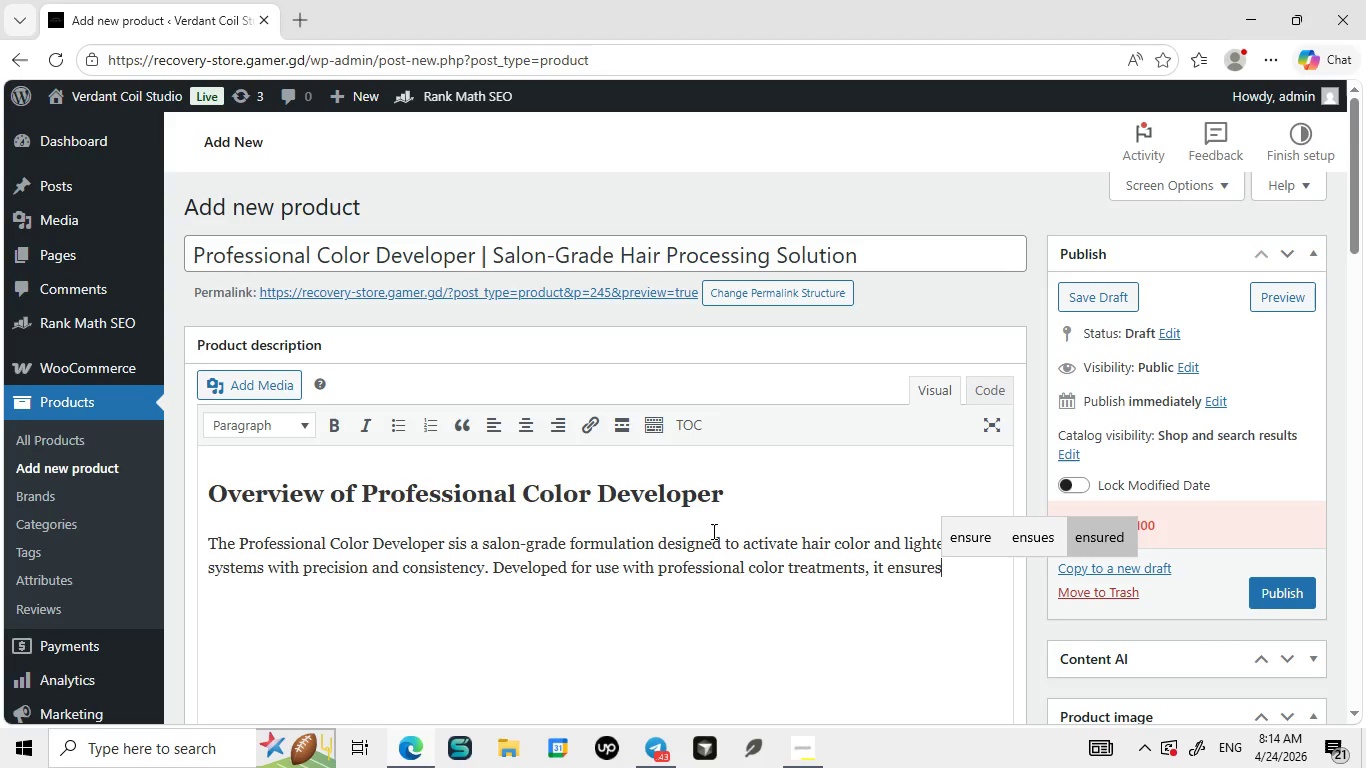 
wait(6.03)
 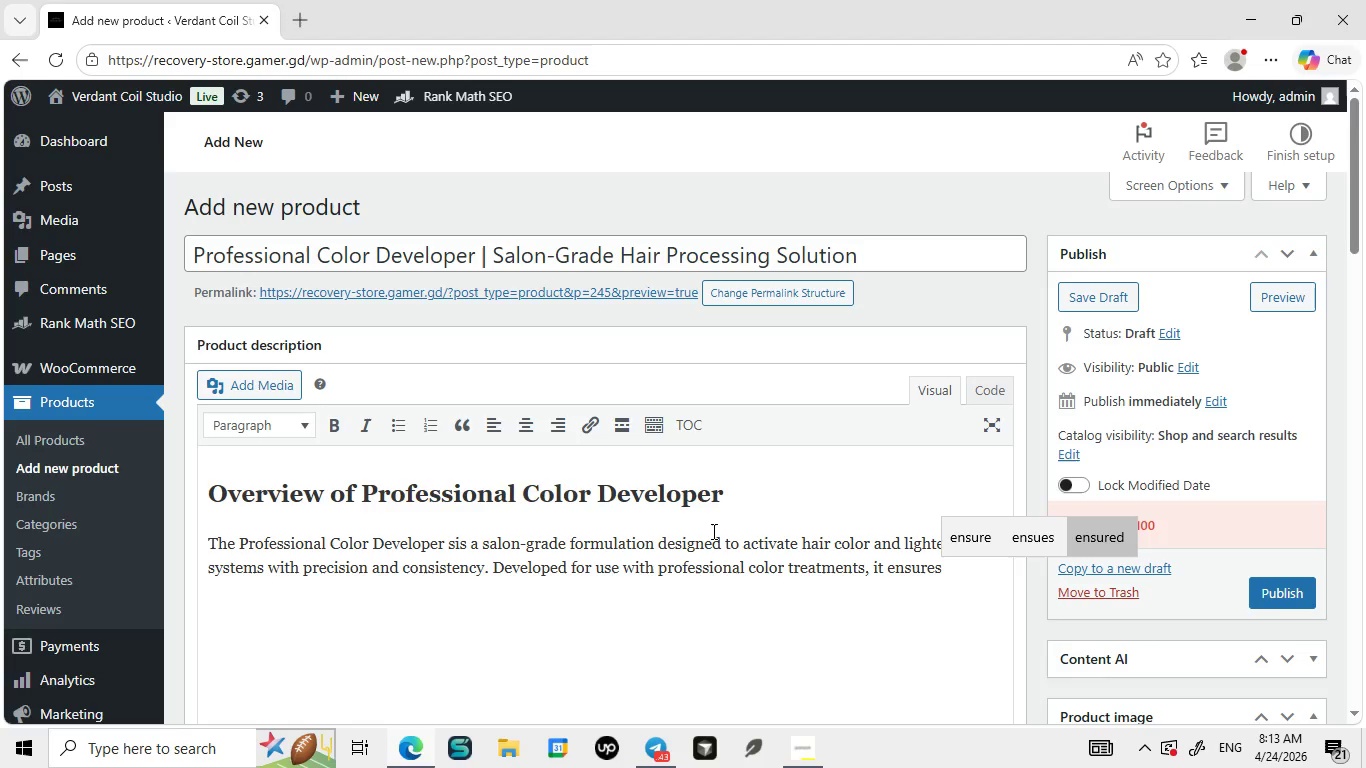 
type( controlled processing and even results acceo)
key(Backspace)
key(Backspace)
type(ross range of)
 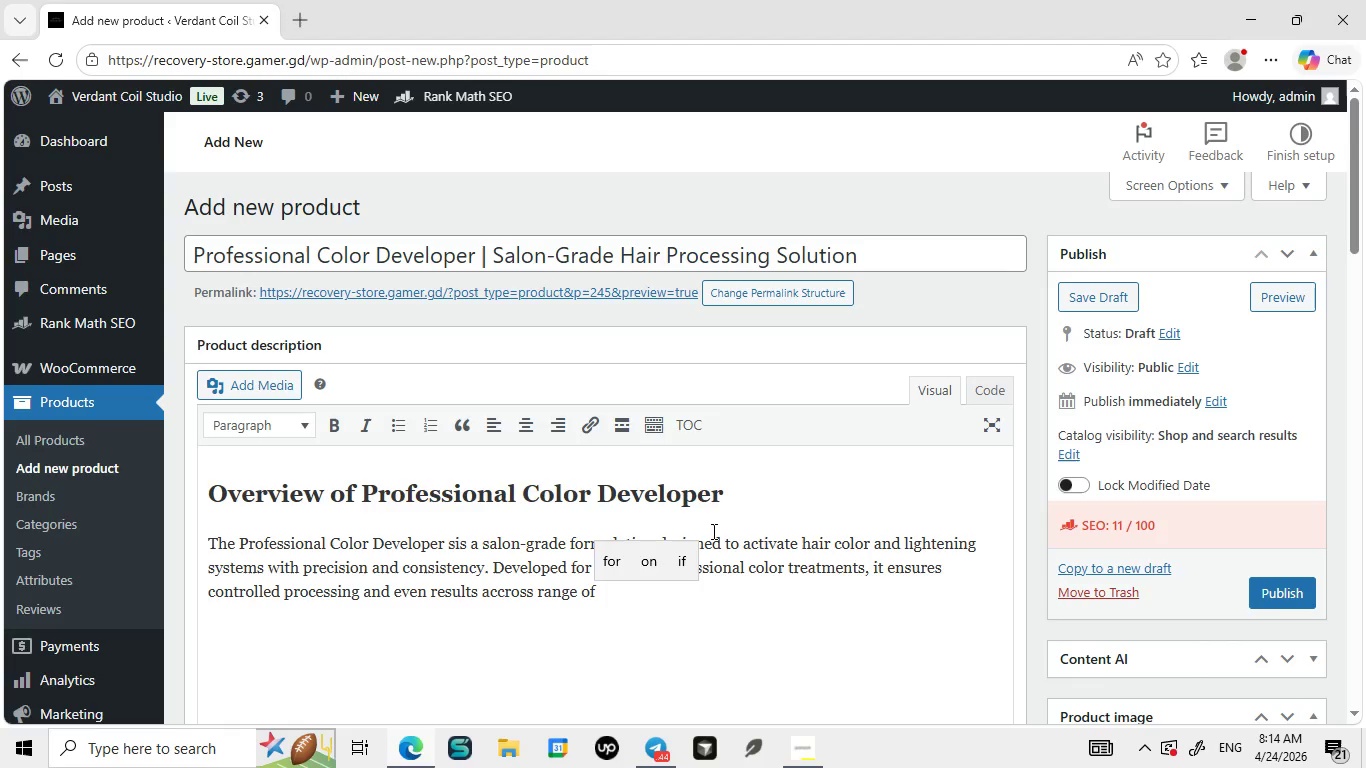 
type( hair types nad textures.)
 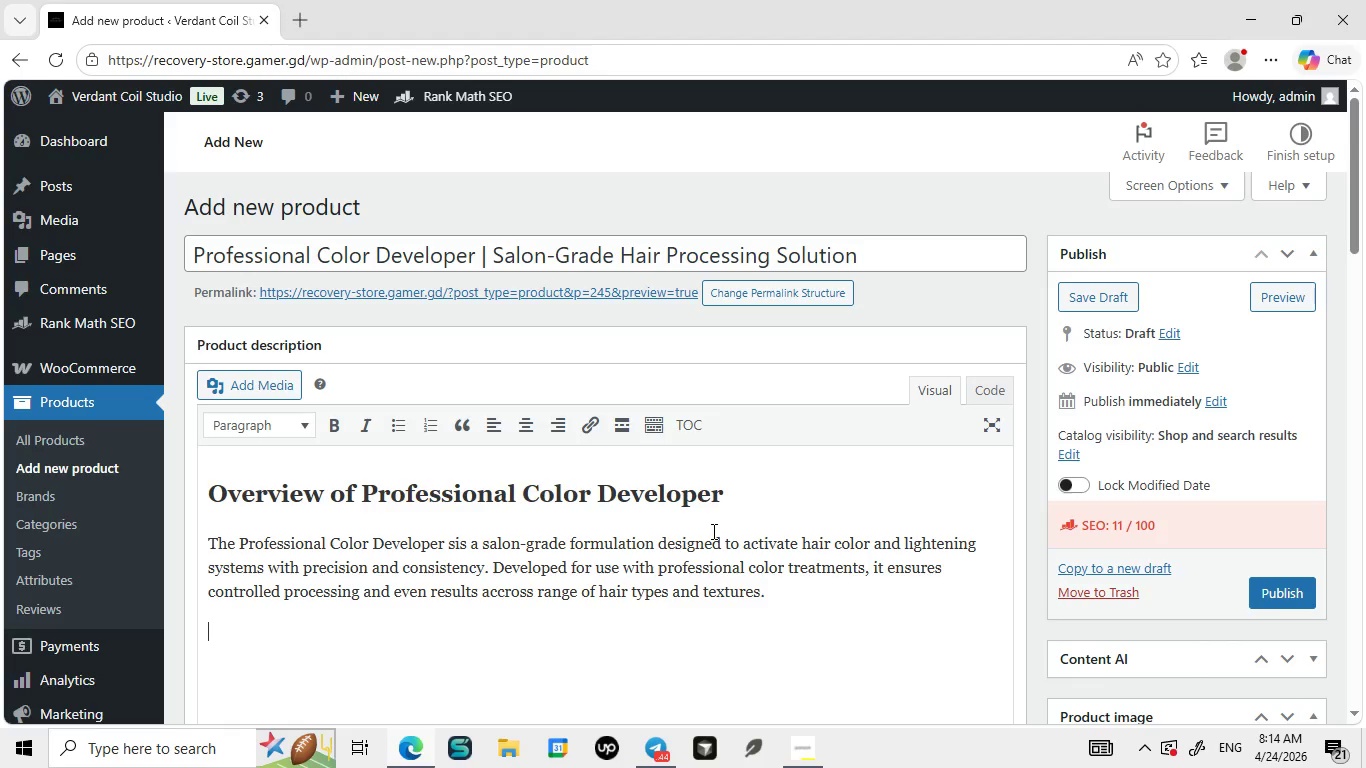 
key(Enter)
 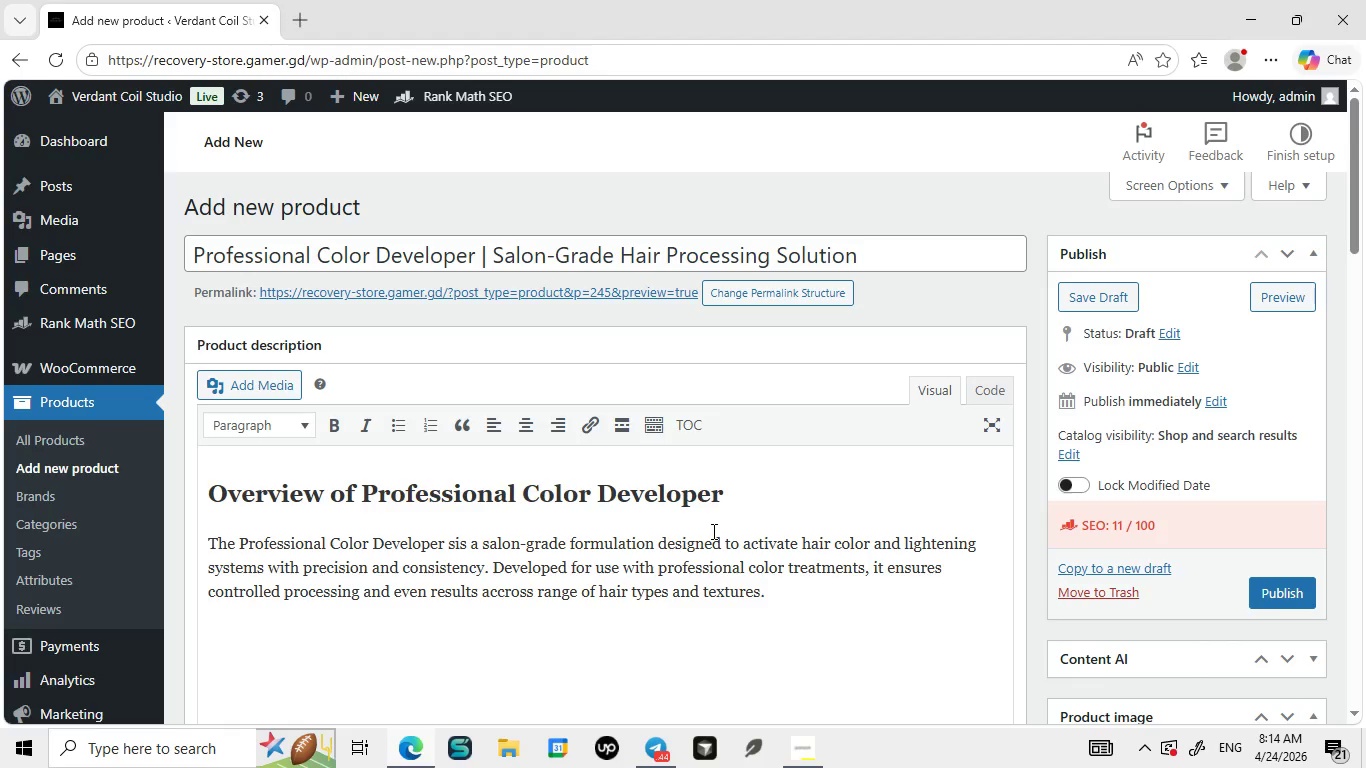 
type(The developer is formulated a)
key(Backspace)
type(to support smooth application while maintaining stablity during the coloring process. It is ideal for su)
key(Backspace)
key(Backspace)
type(use in advance)
 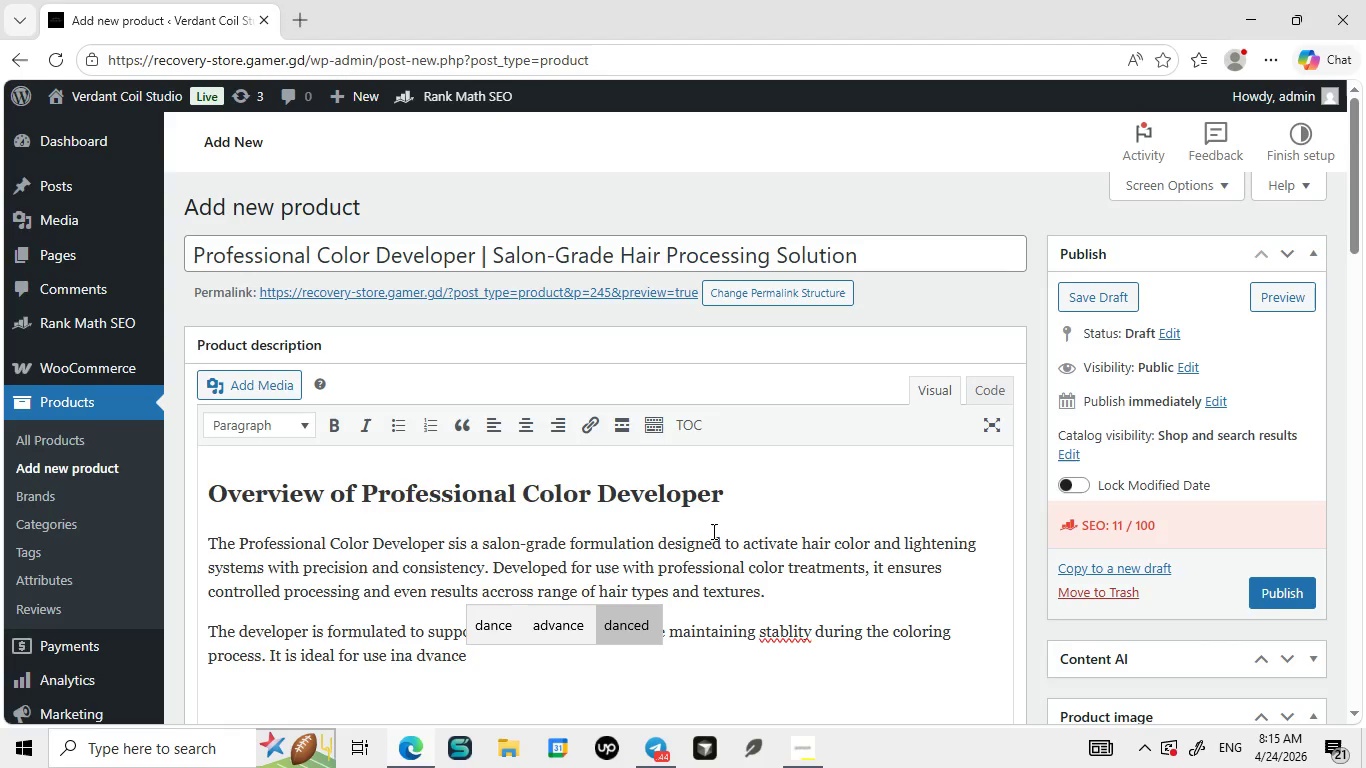 
hold_key(key=Backspace, duration=0.78)
 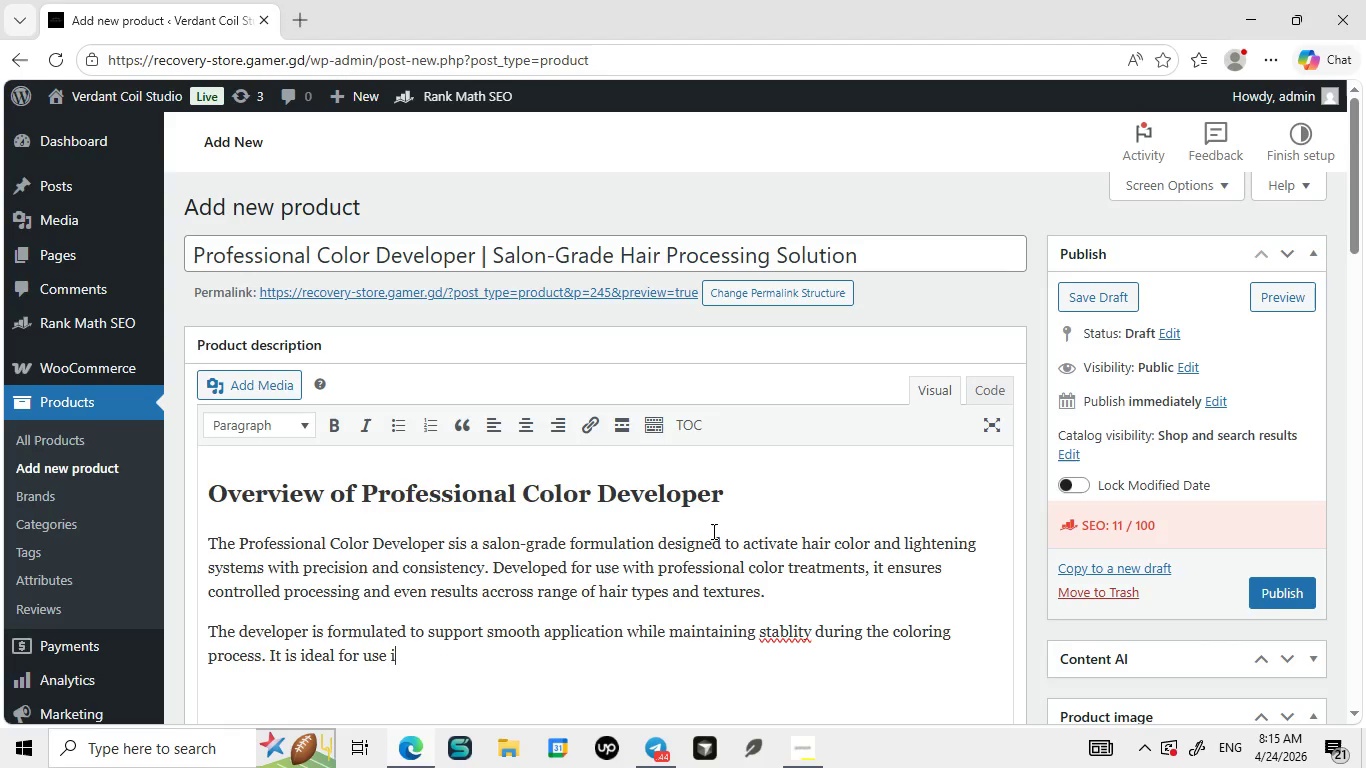 
key(Backspace)
type(n advanced coloring)
 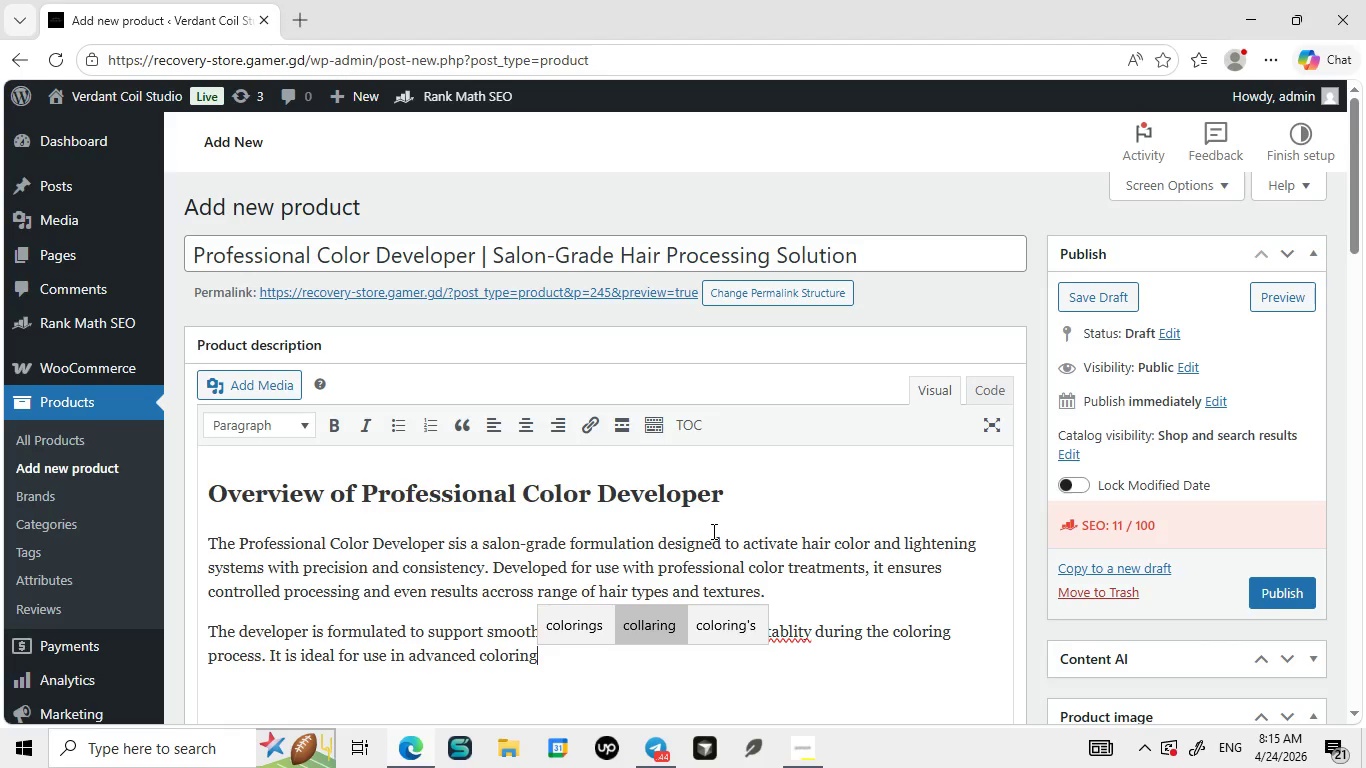 
type( techniques h)
key(Backspace)
type(where accuracy and reliablity are essential.)
 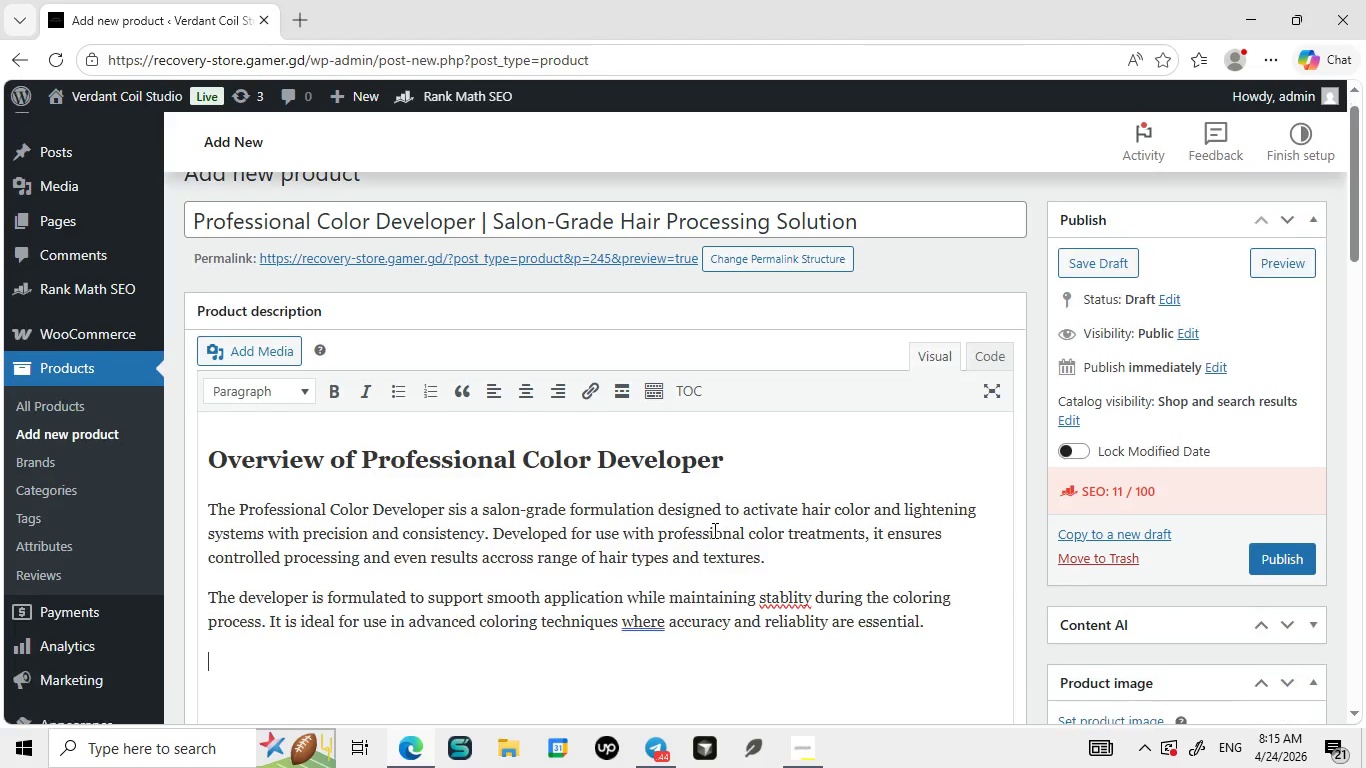 
key(Enter)
 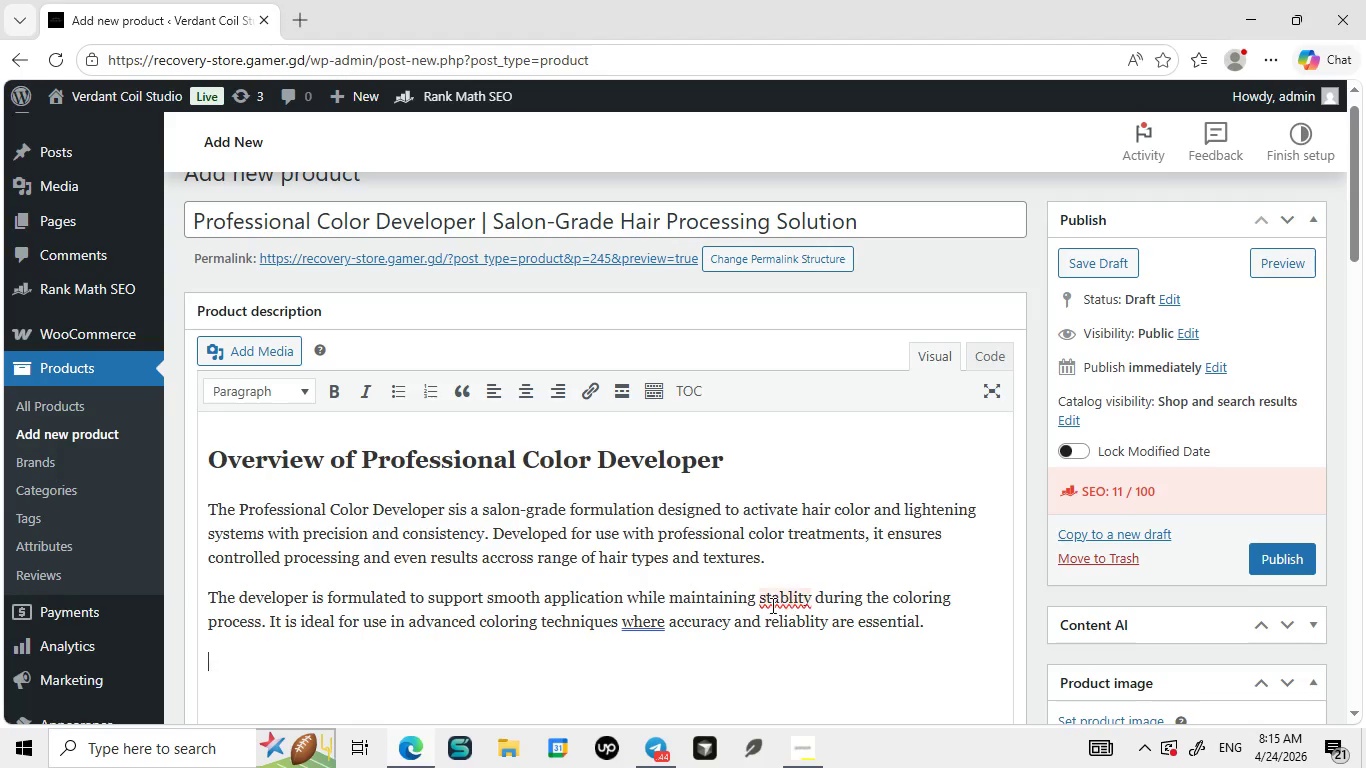 
left_click([760, 599])
 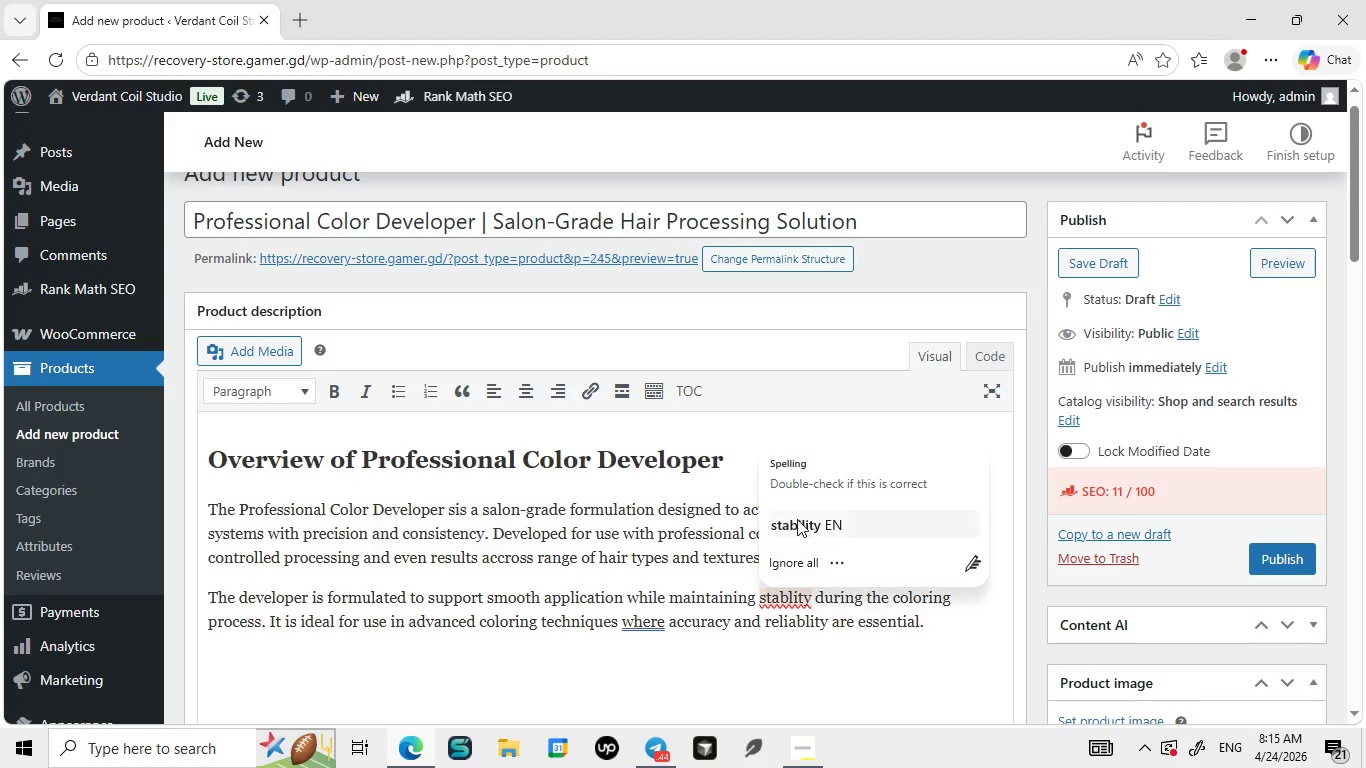 
left_click([797, 519])
 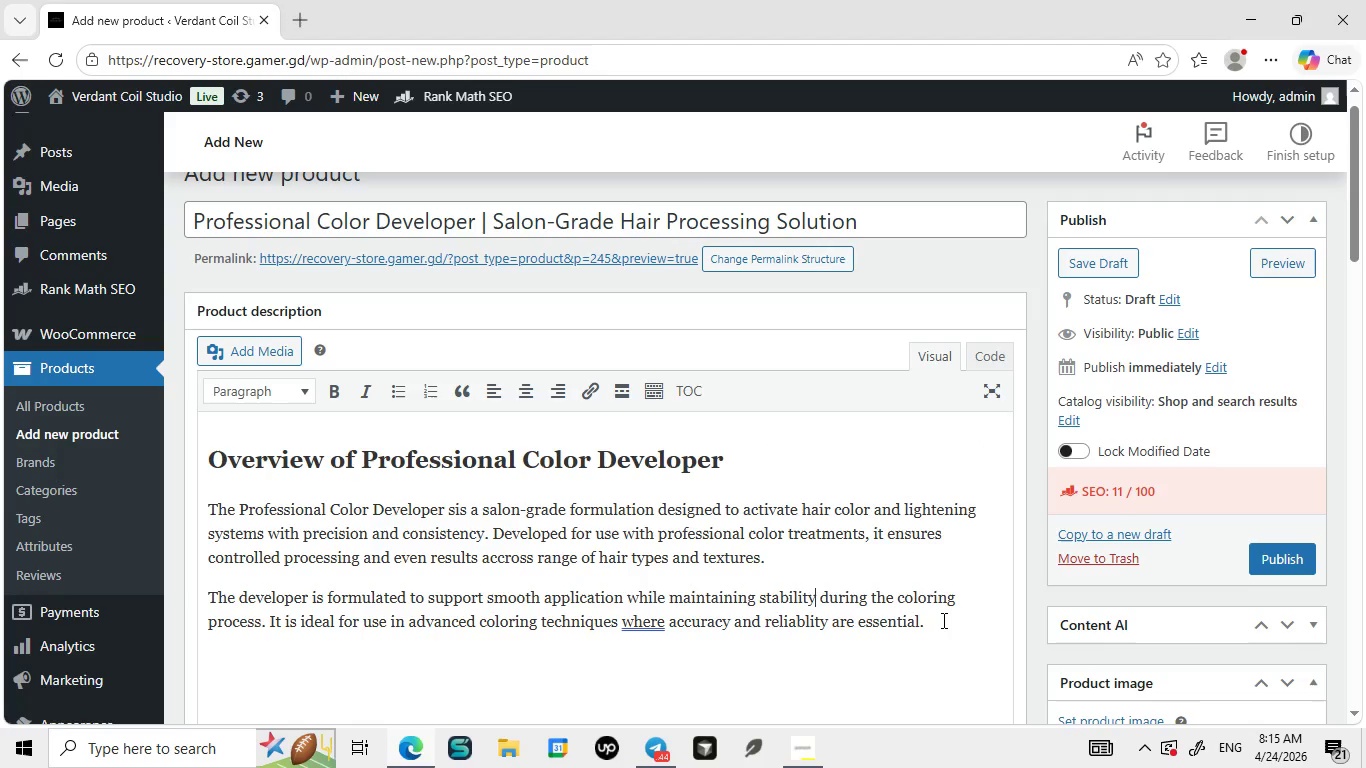 
left_click([942, 620])
 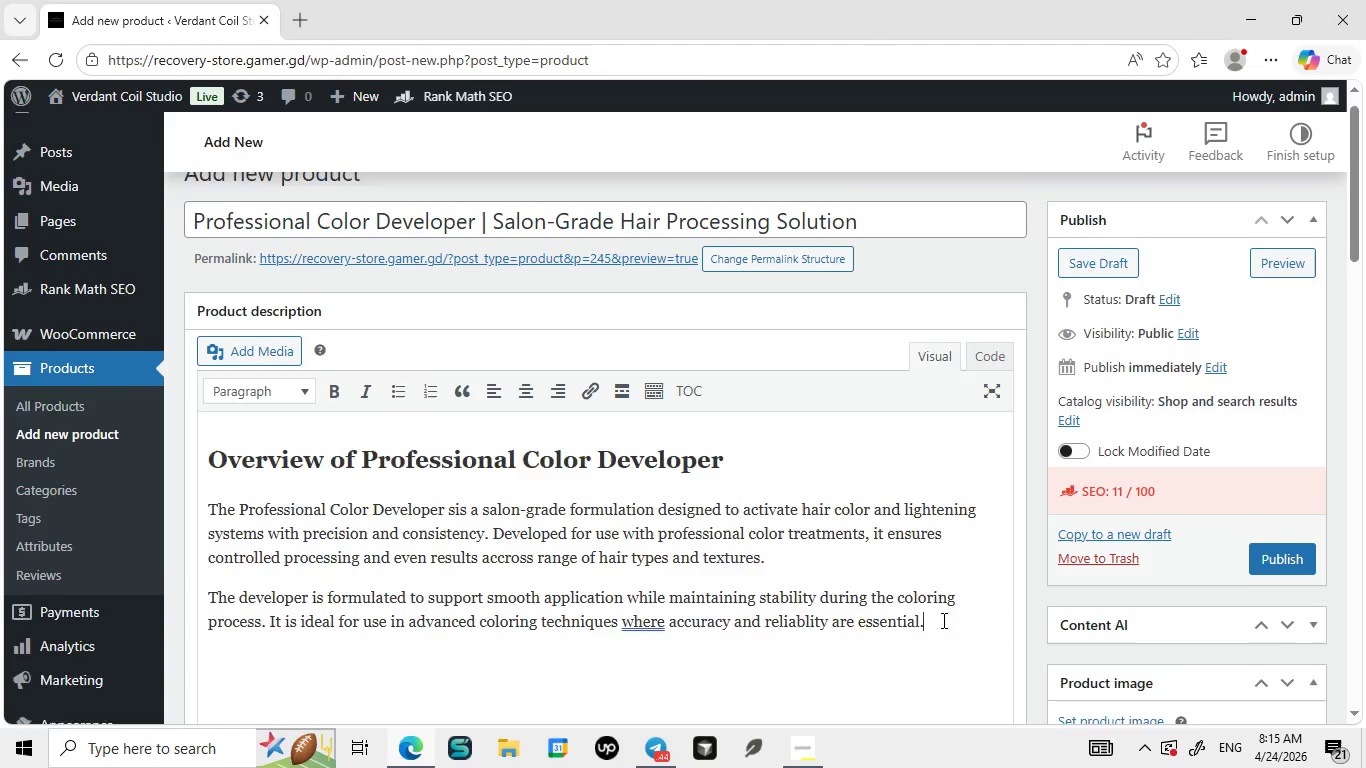 
key(Enter)
 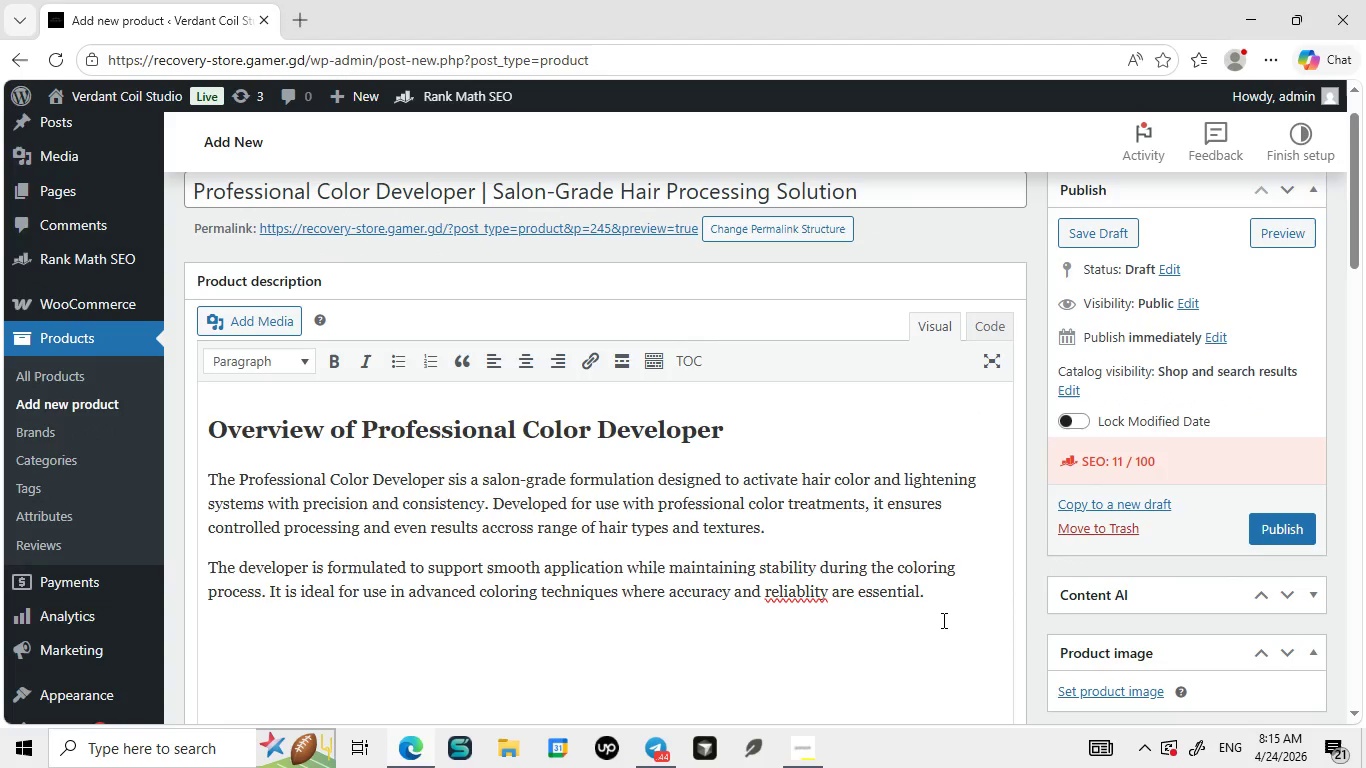 
type(Verdant Coli Studion emphasizes professional perfornaxe)
key(Backspace)
key(Backspace)
key(Backspace)
key(Backspace)
type(mace combined wutgh responsible formulation, rnsuring that each product i)
key(Backspace)
type(supports both effectivness and safety from)
key(Backspace)
key(Backspace)
key(Backspace)
key(Backspace)
type(whn)
key(Backspace)
type(en used correctly)
 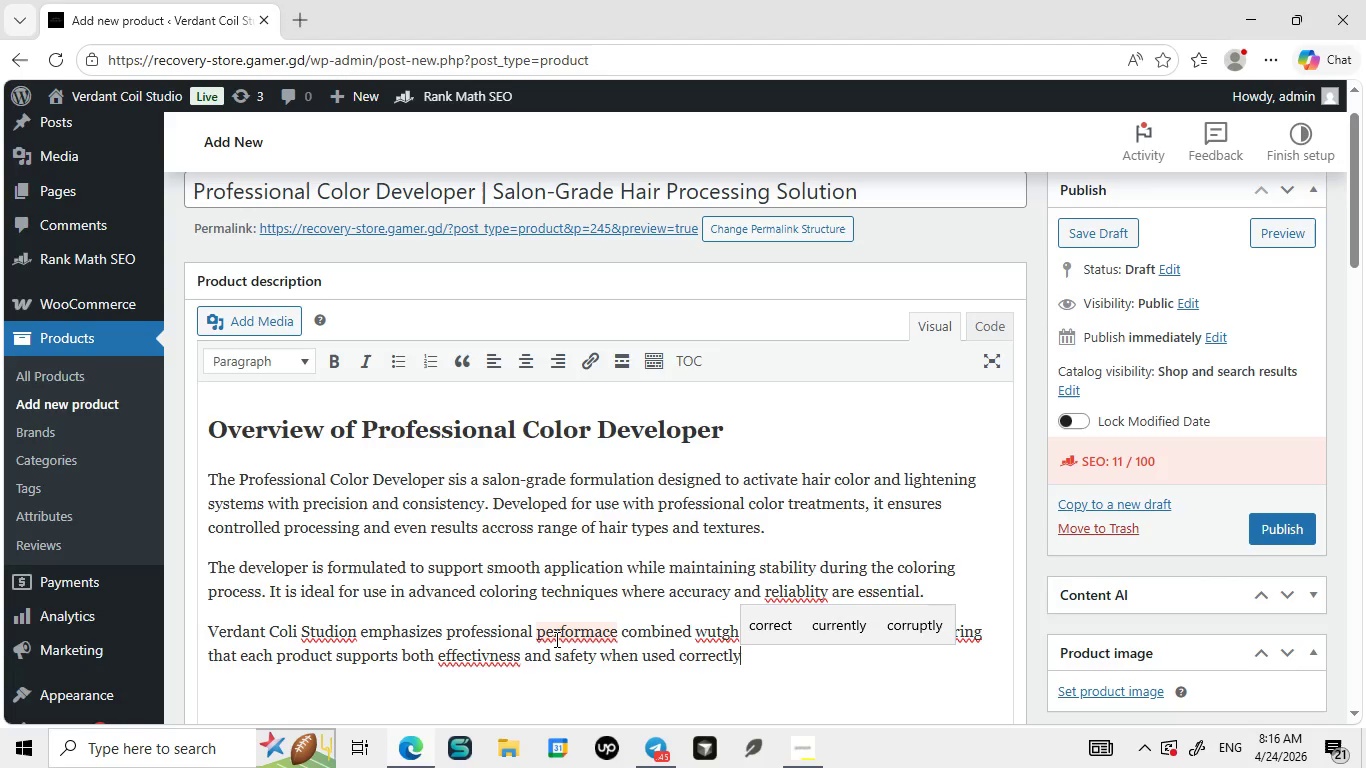 
left_click([555, 639])
 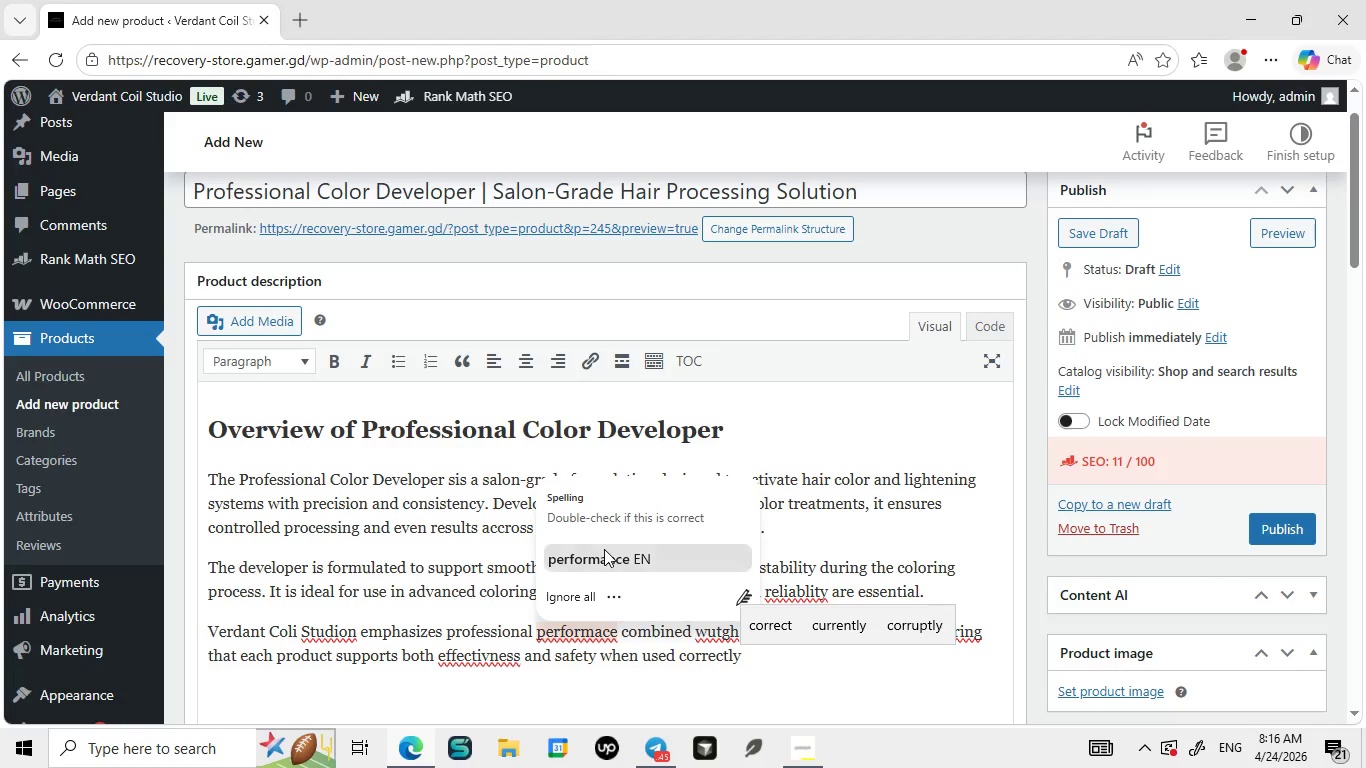 
left_click([604, 549])
 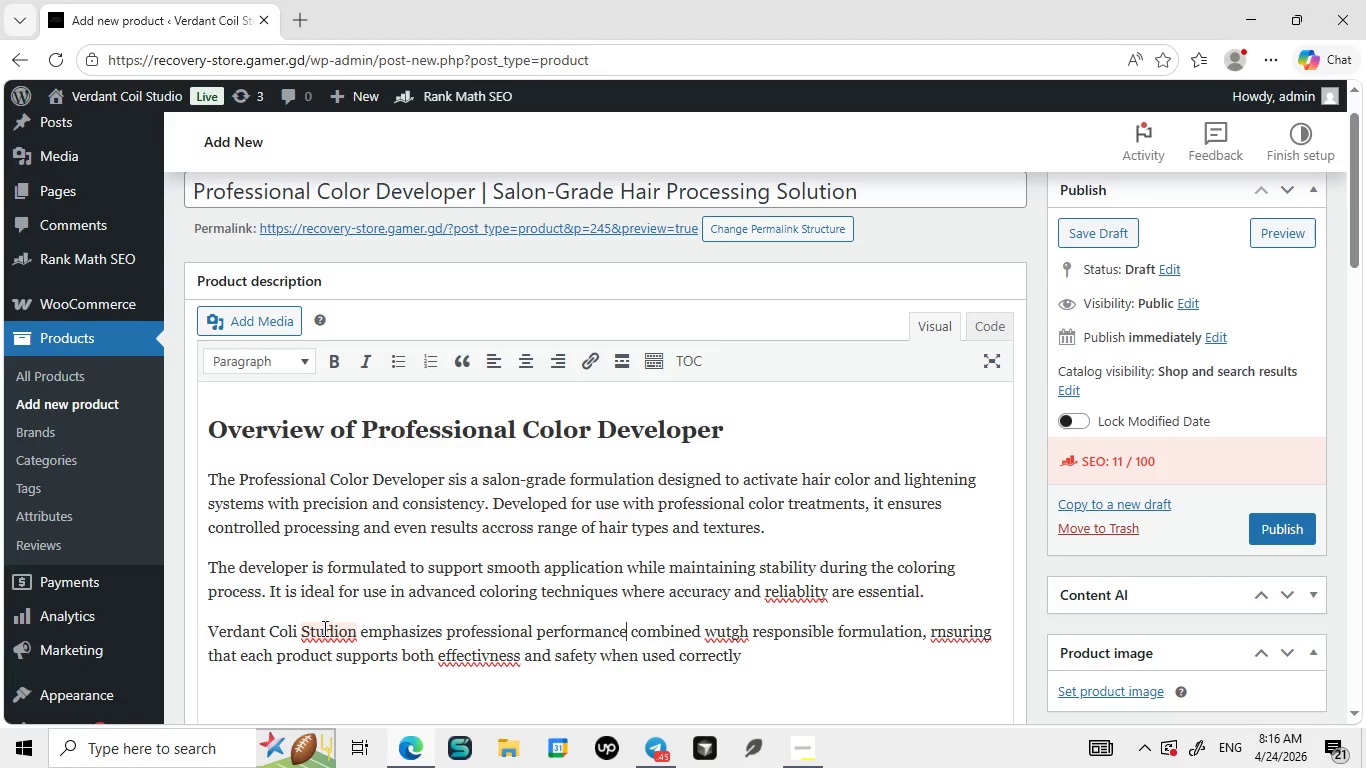 
left_click([323, 628])
 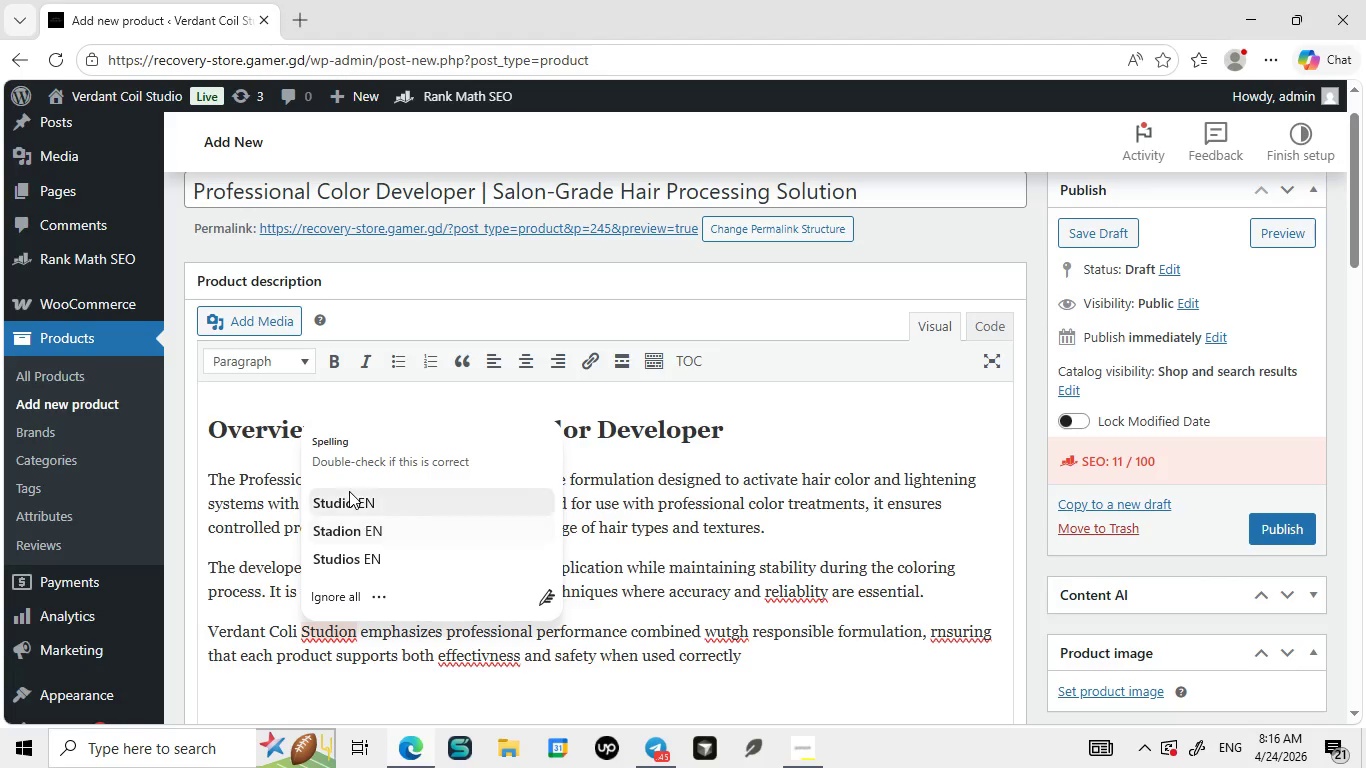 
left_click([349, 491])
 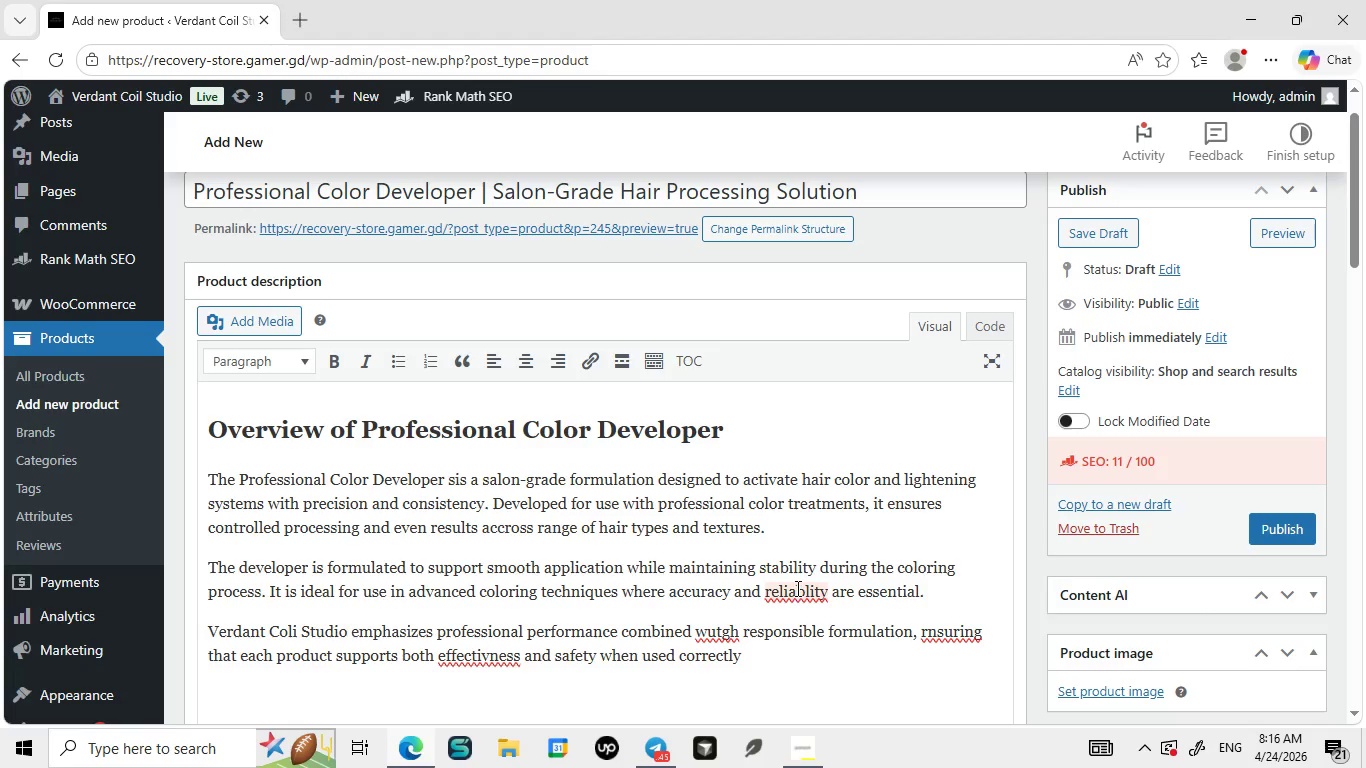 
left_click([796, 588])
 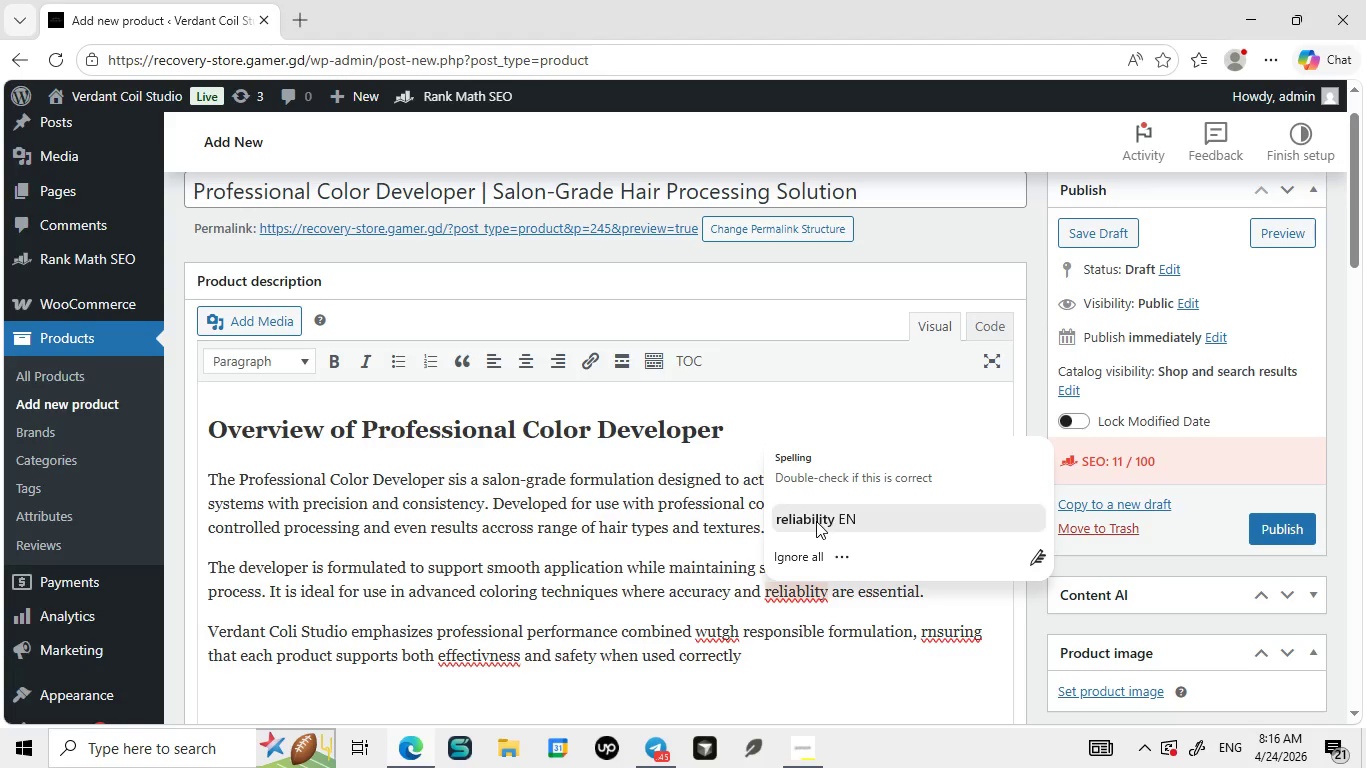 
left_click([816, 521])
 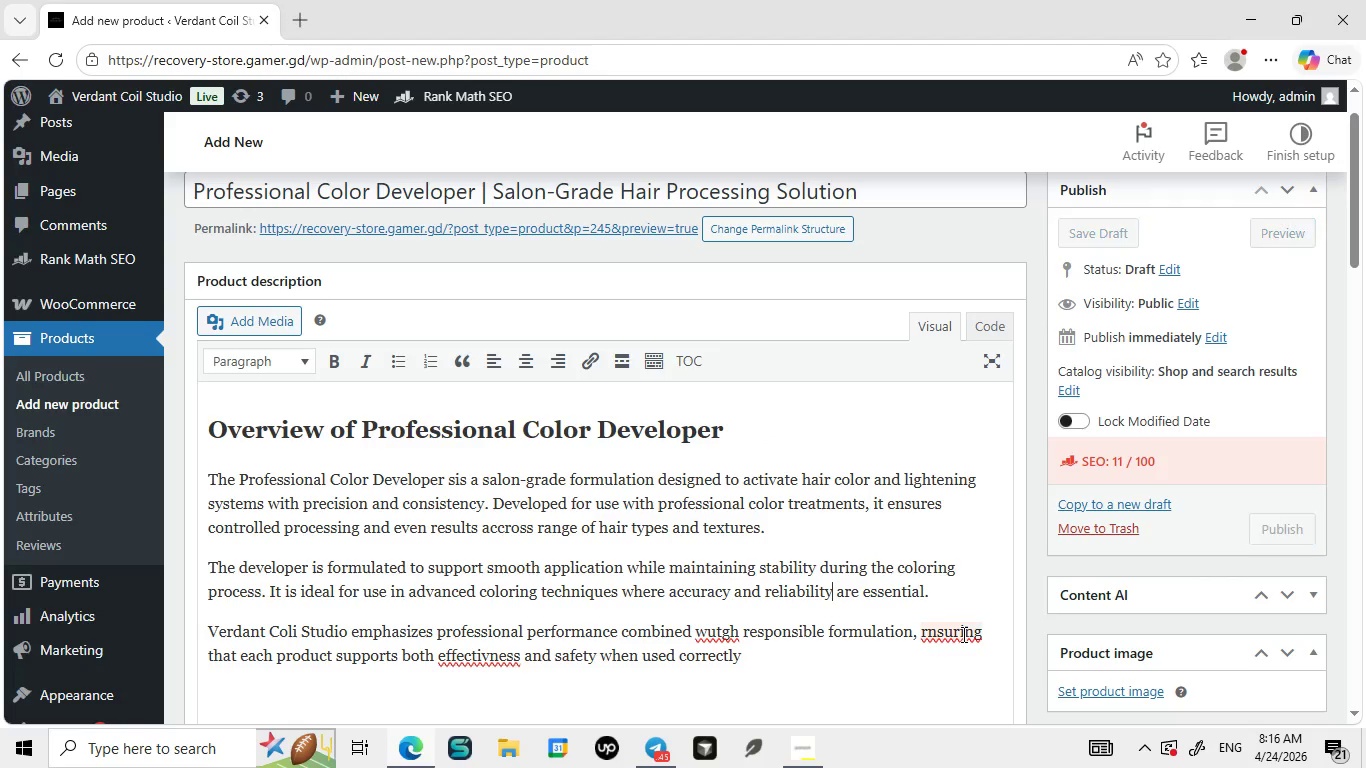 
left_click([962, 634])
 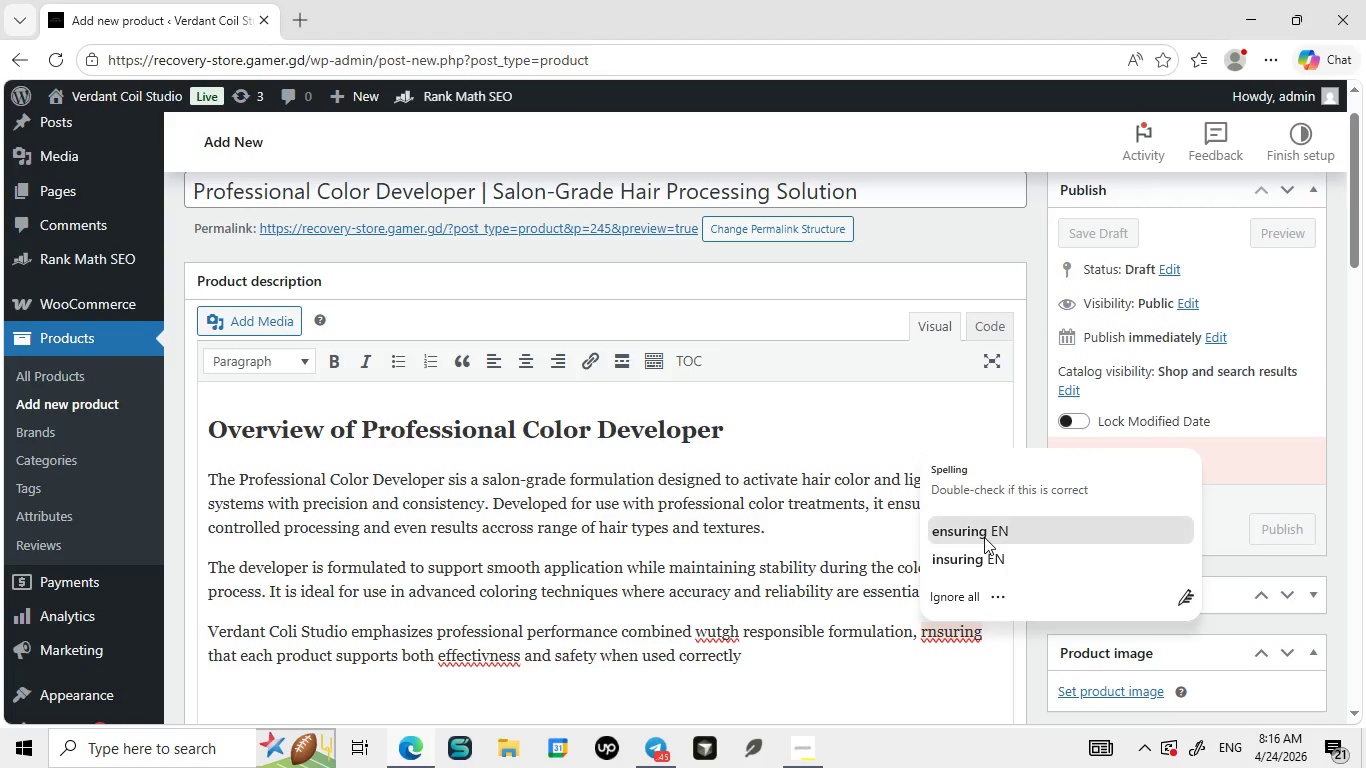 
left_click([984, 537])
 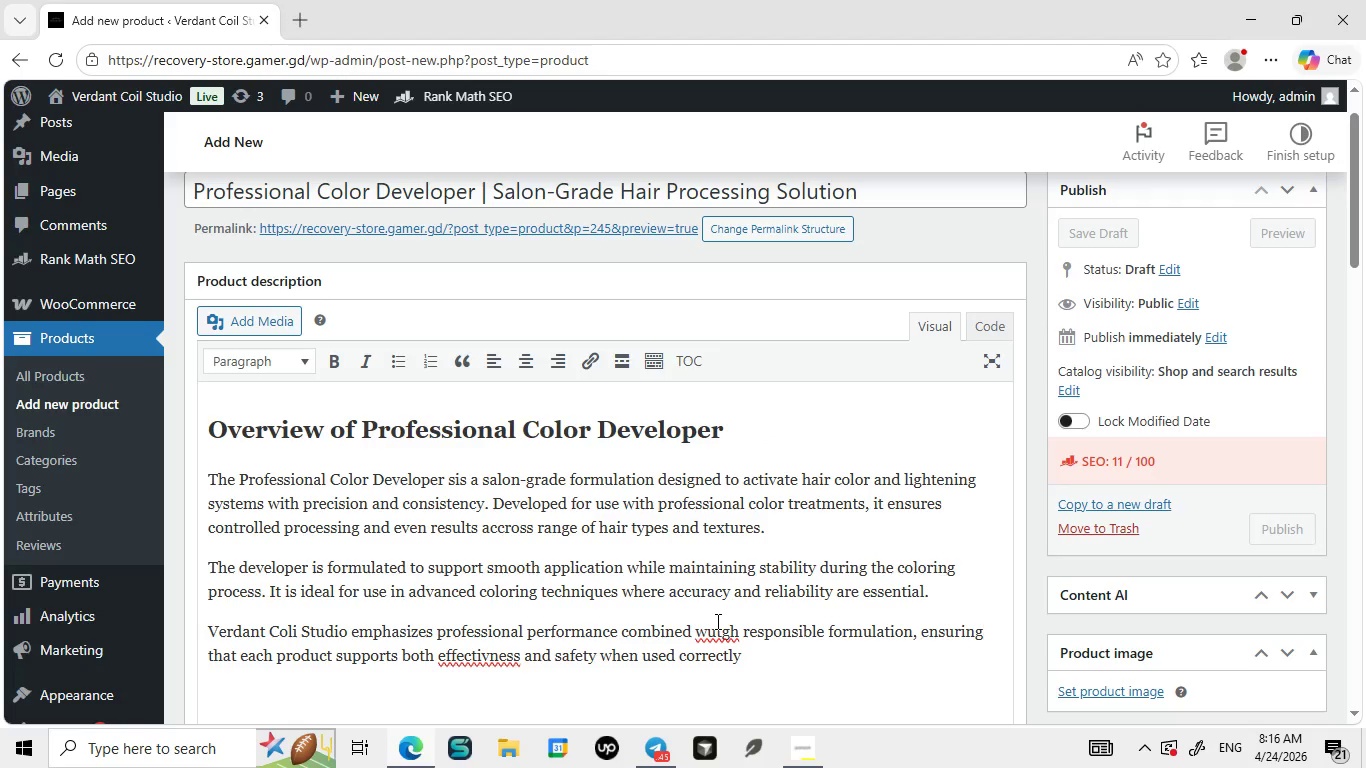 
left_click([716, 621])
 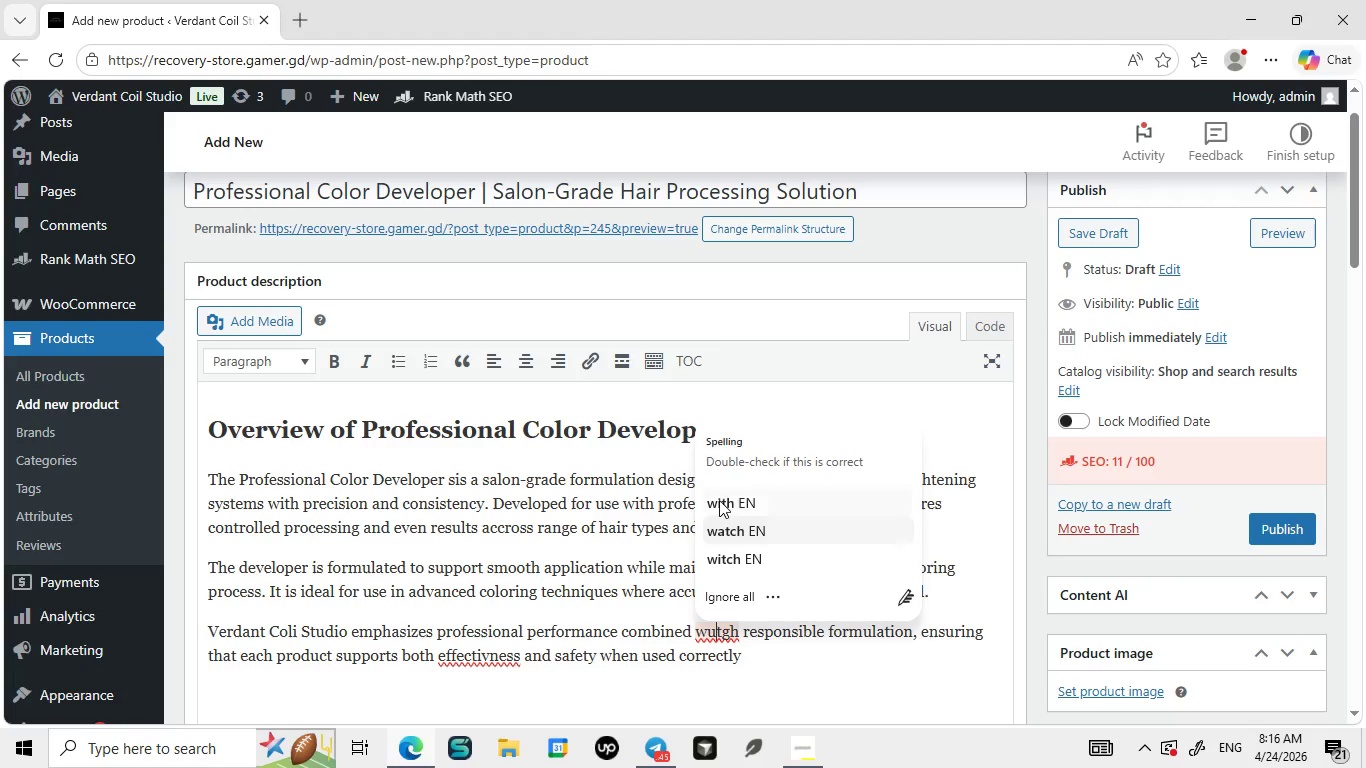 
left_click([719, 500])
 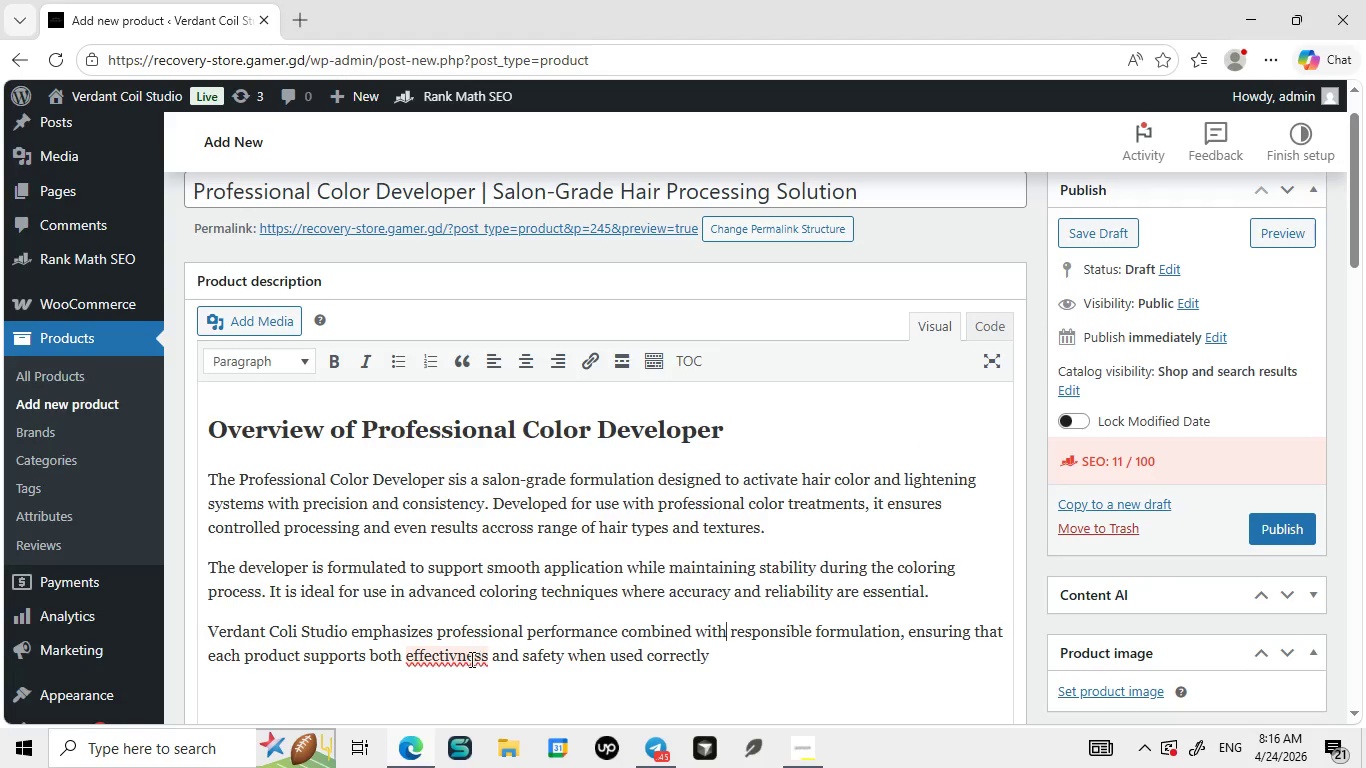 
left_click([469, 659])
 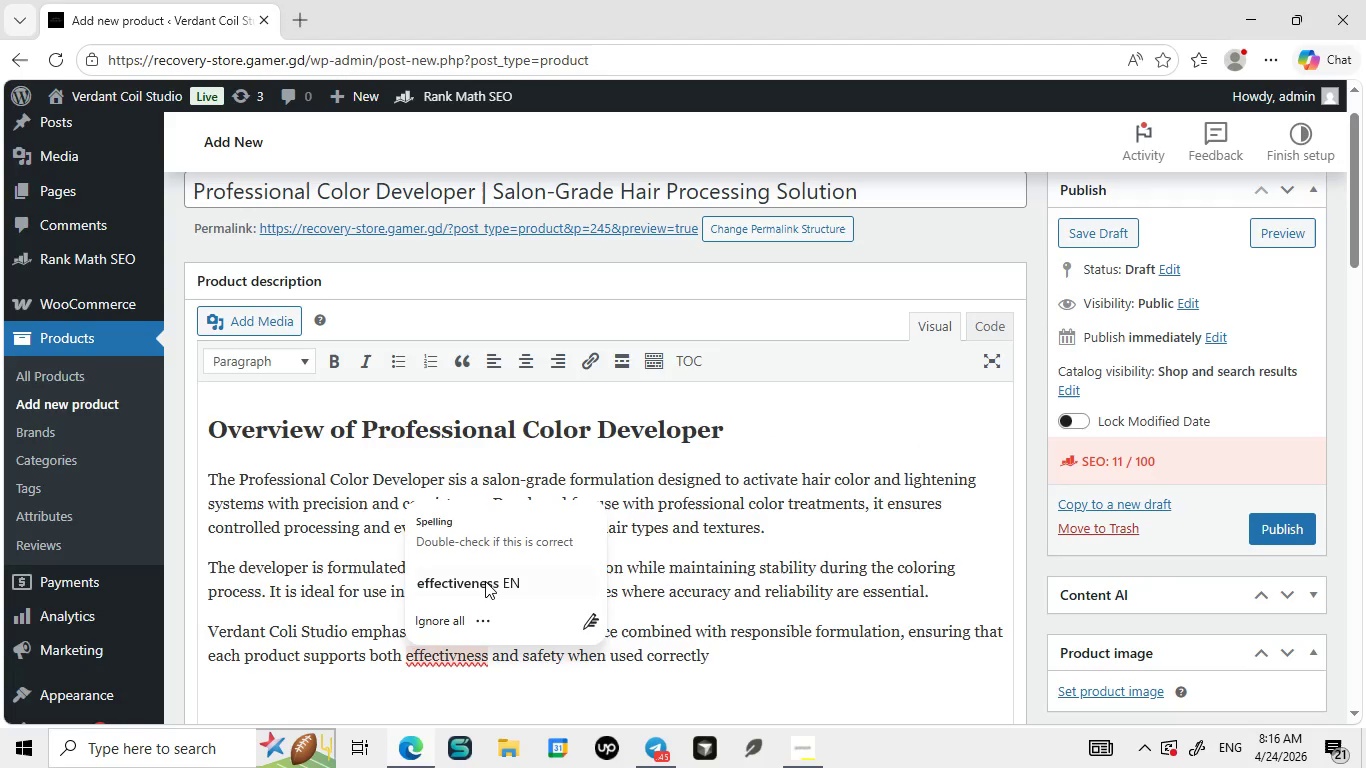 
left_click([485, 581])
 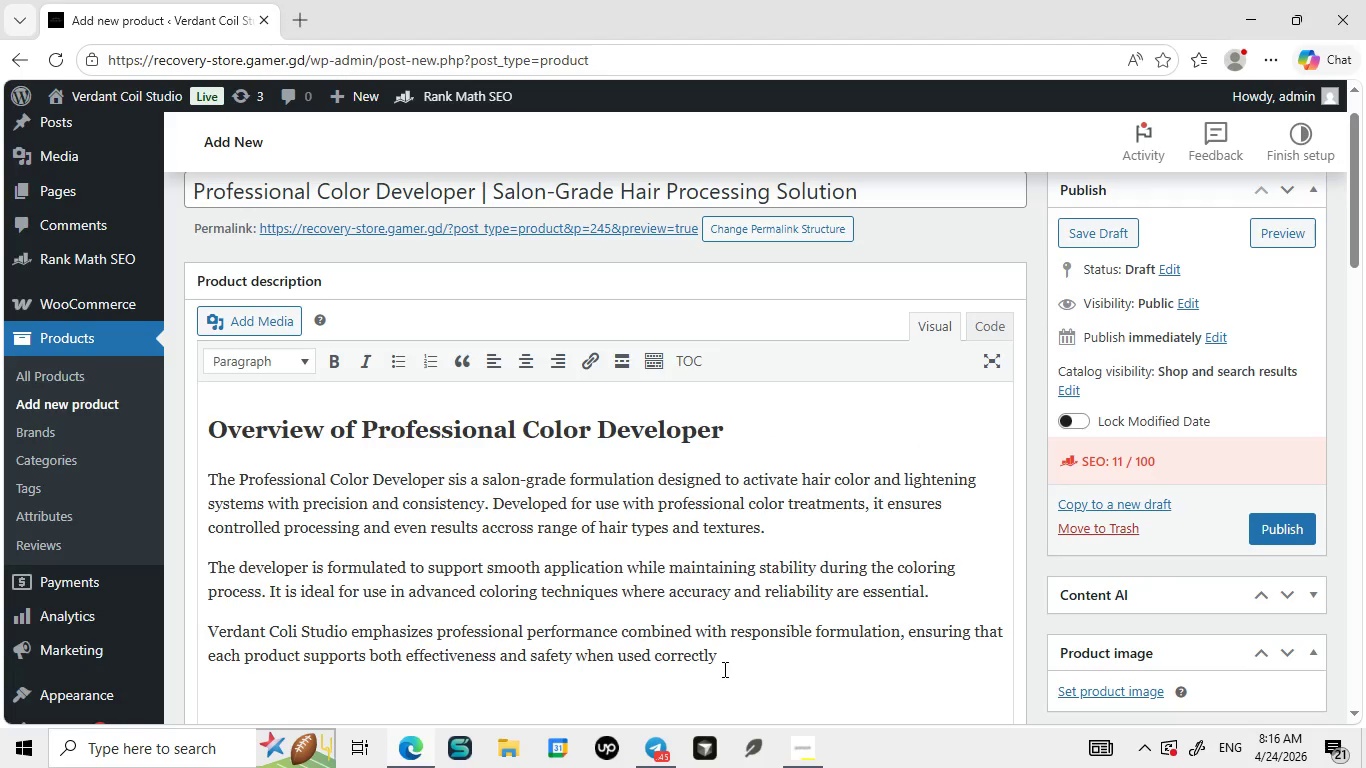 
left_click([723, 669])
 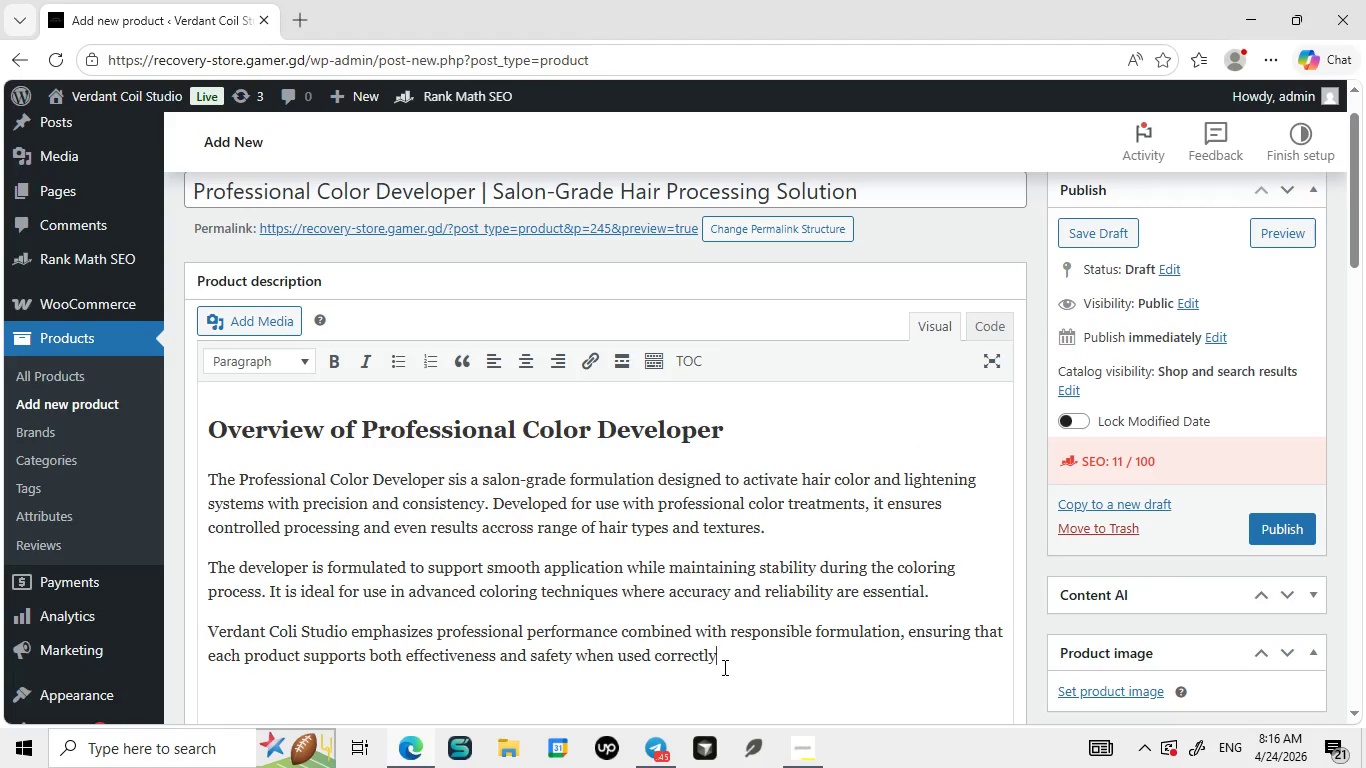 
left_click([723, 667])
 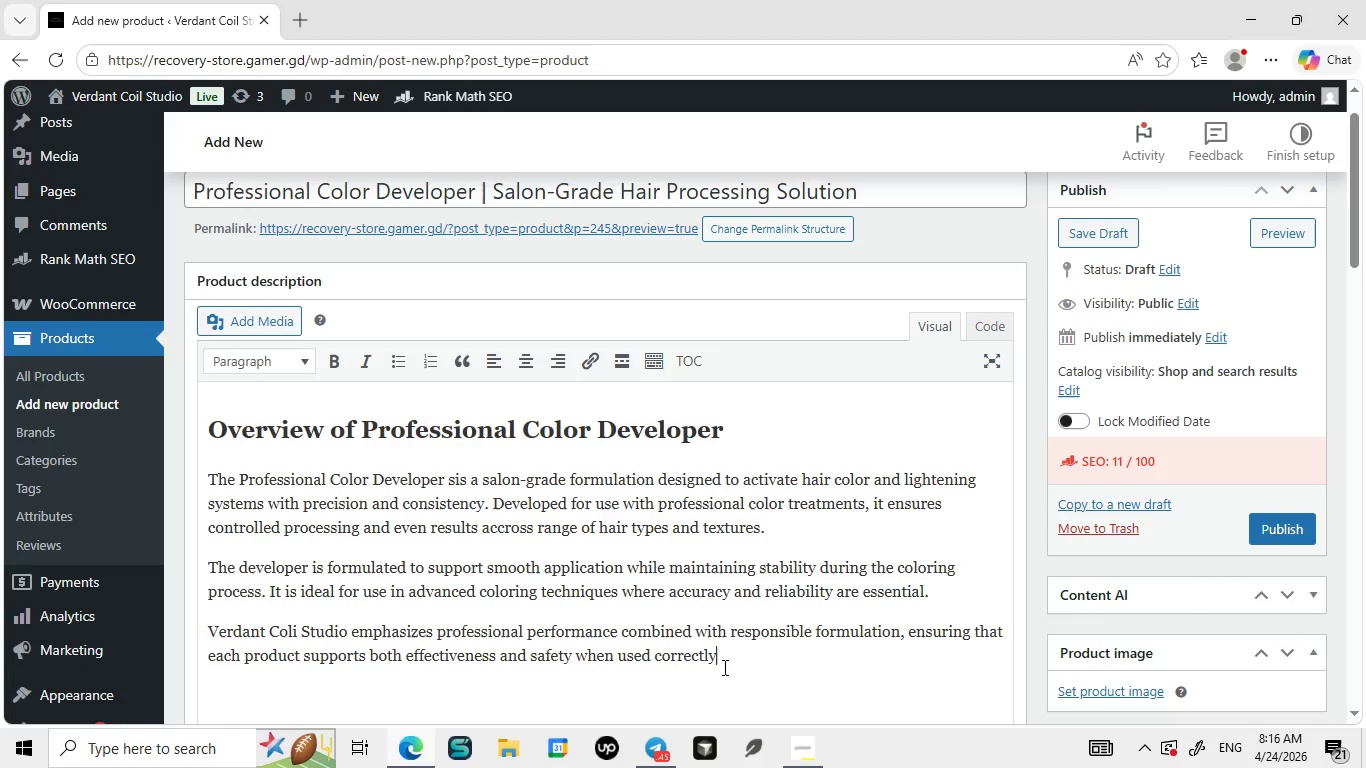 
wait(5.8)
 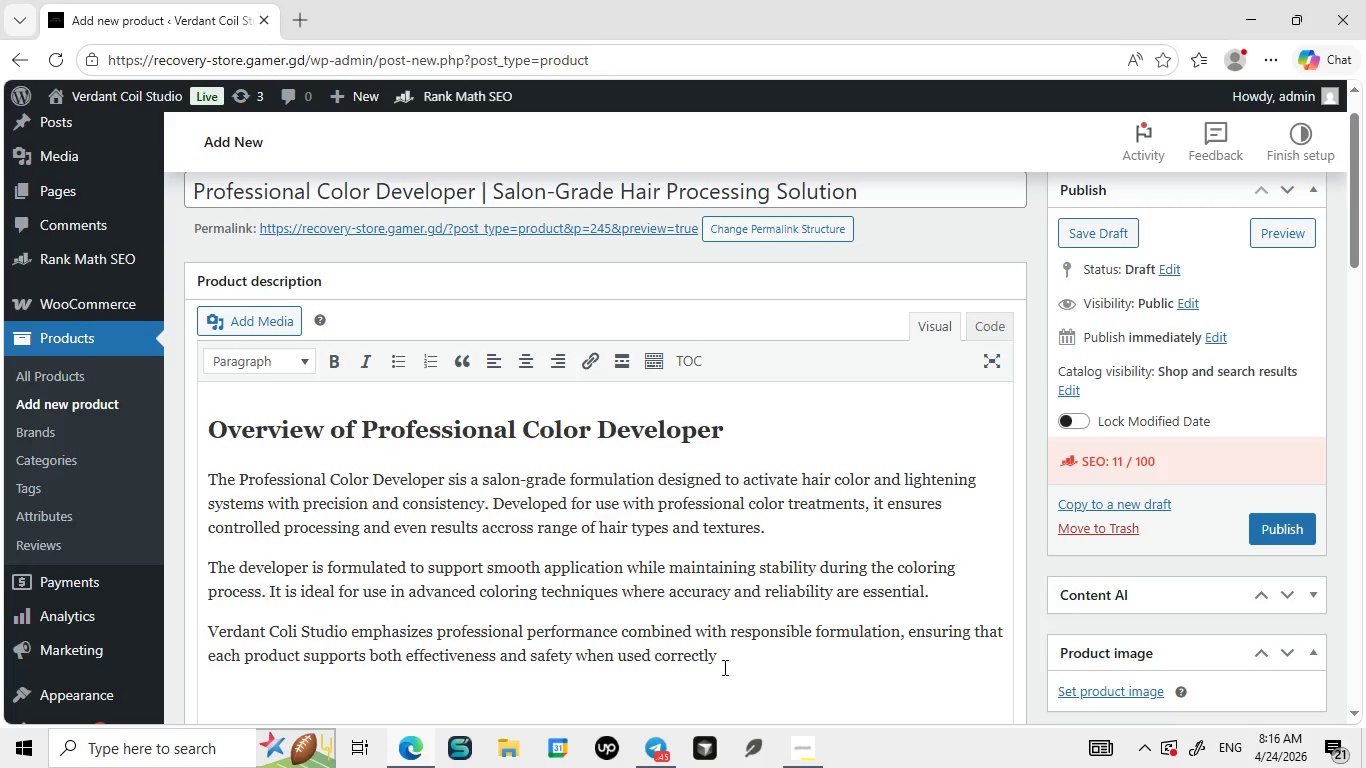 
type(. This developer is rc)
key(Backspace)
type(re)
key(Backspace)
key(Backspace)
type(ecommended for trained professional familiar with chemical hair treatments and proper application methods.)
 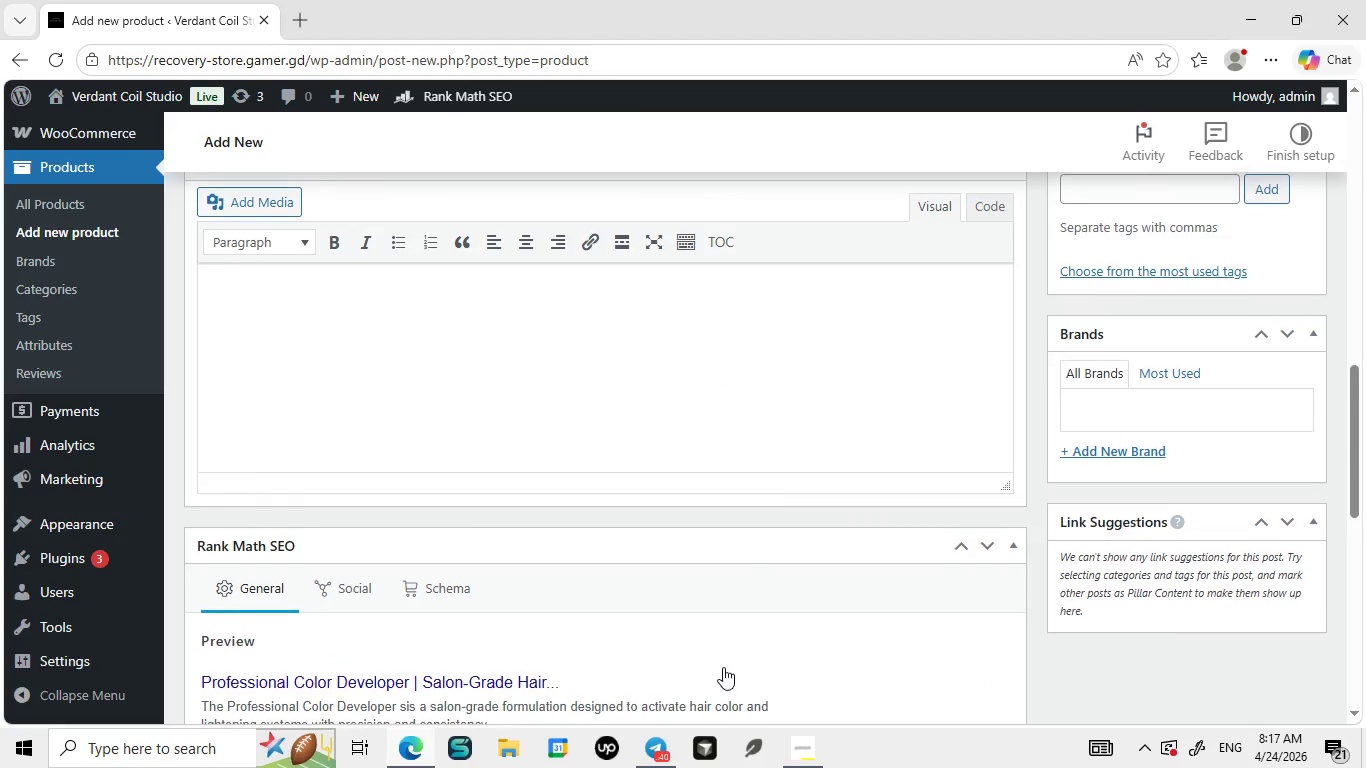 
left_click([368, 284])
 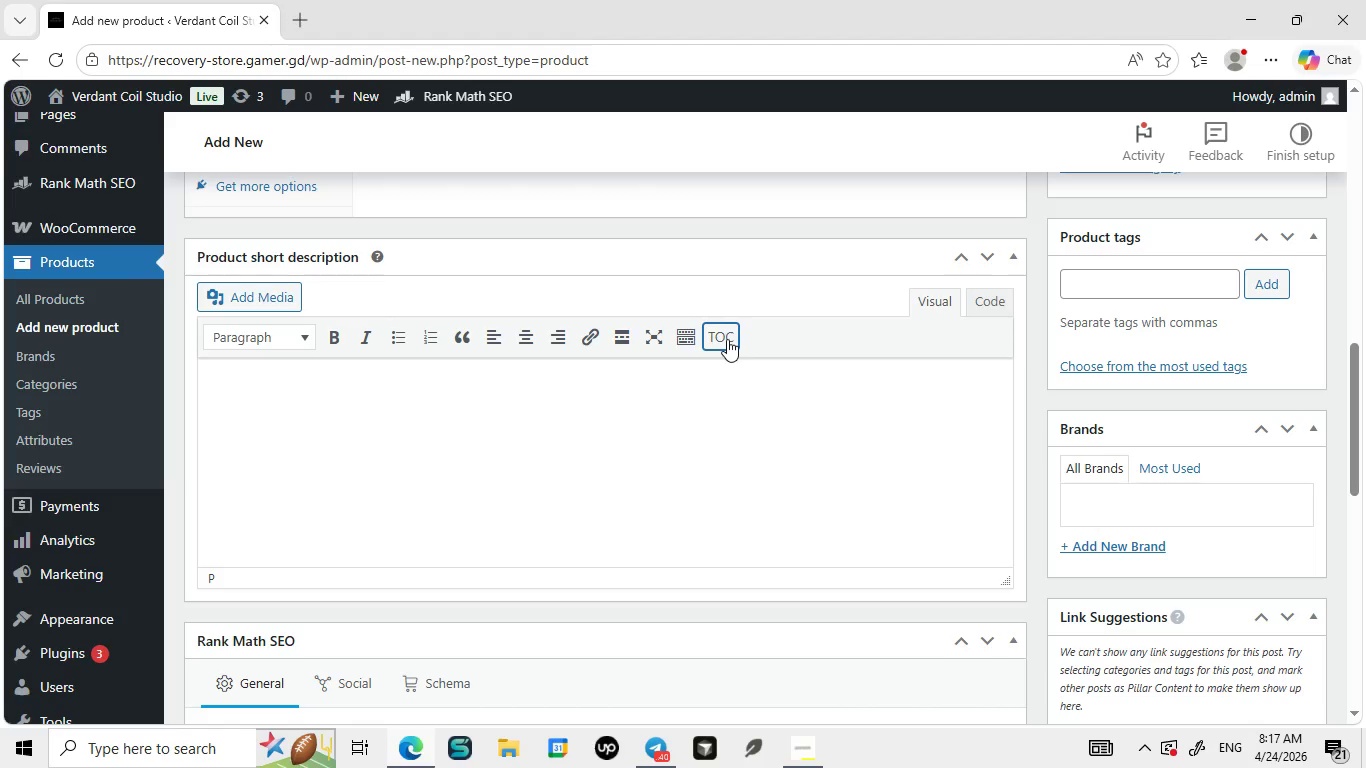 
wait(13.06)
 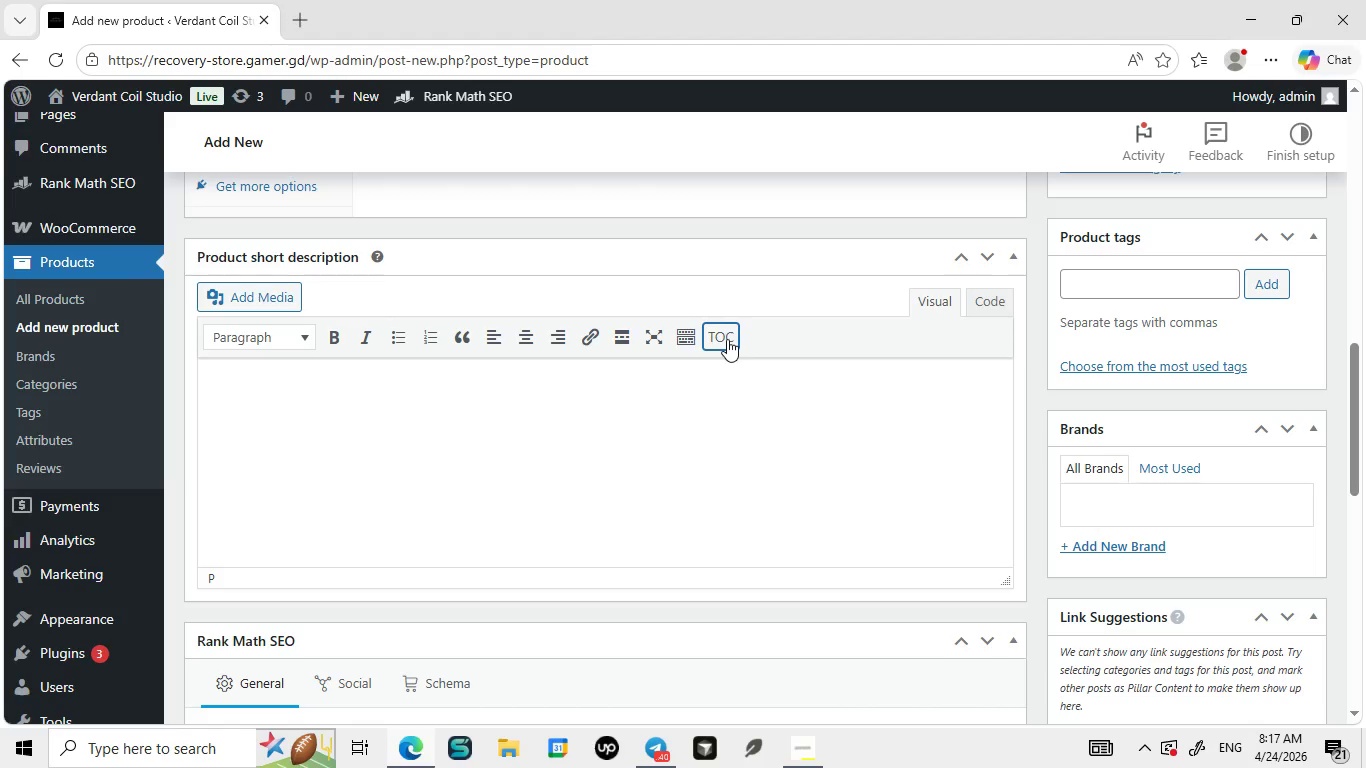 
type(Professional U)
key(Backspace)
type(Use only.)
 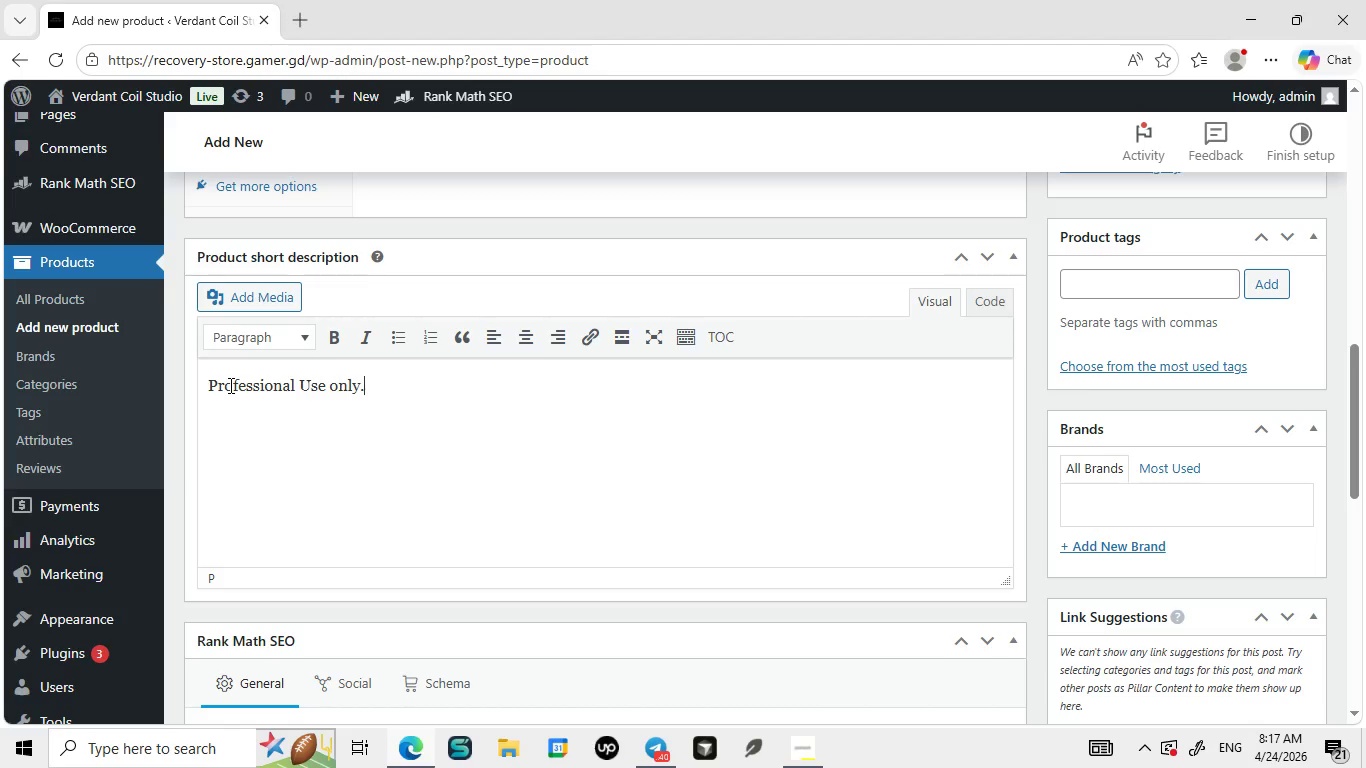 
key(Space)
 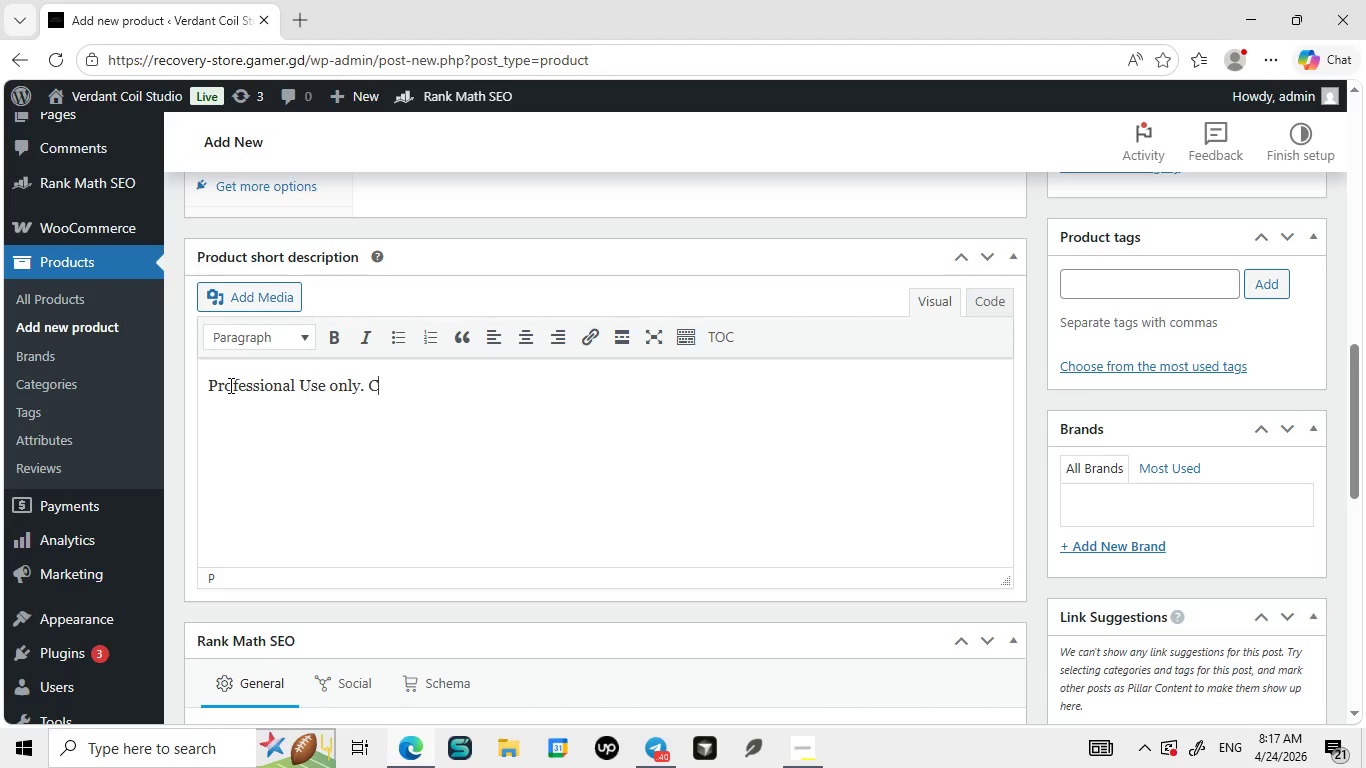 
key(CapsLock)
 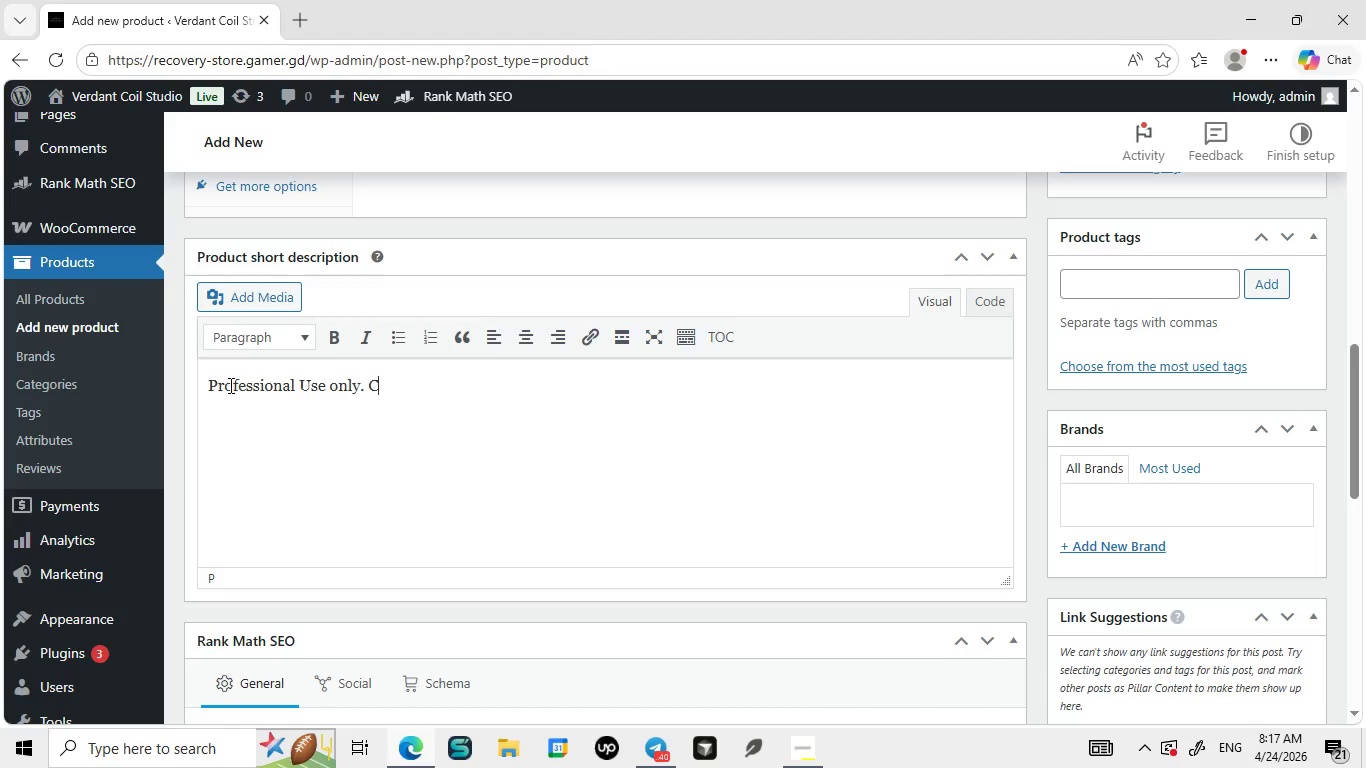 
key(C)
 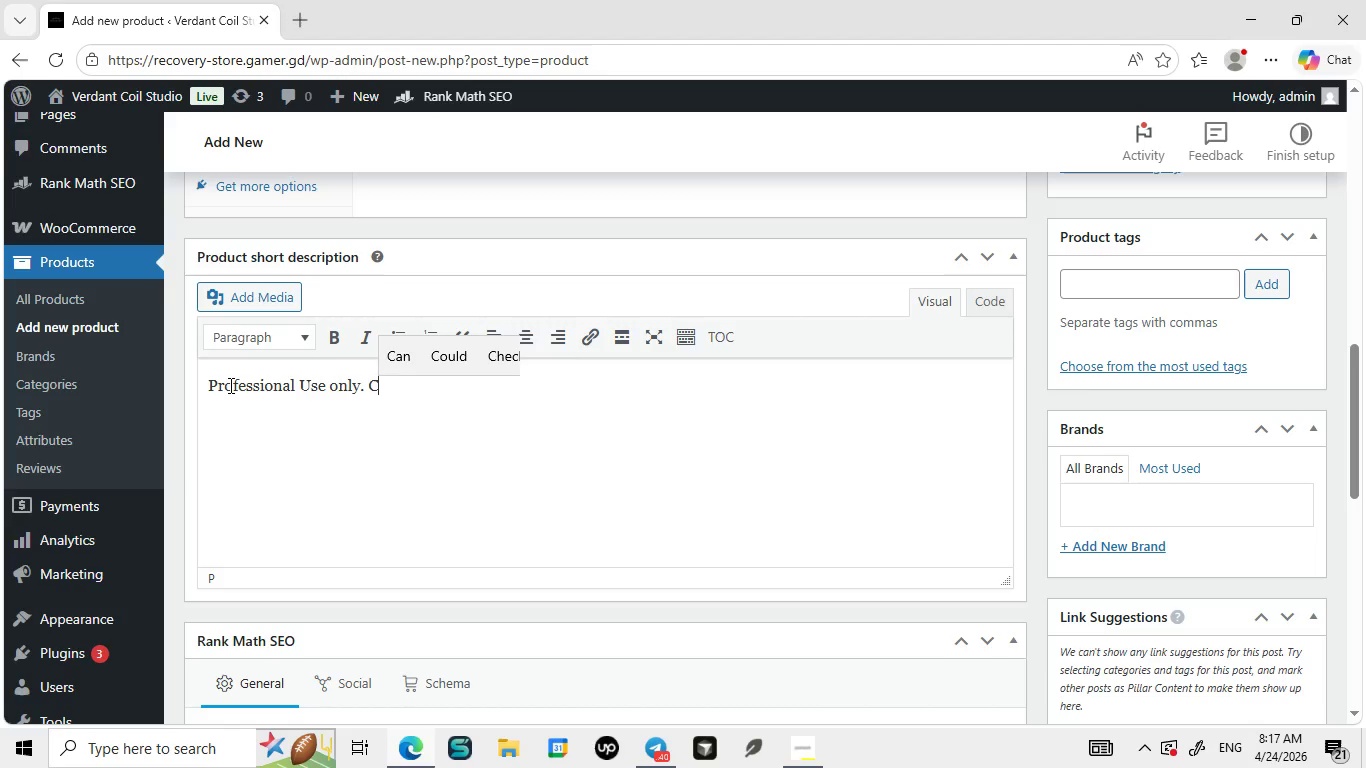 
key(CapsLock)
 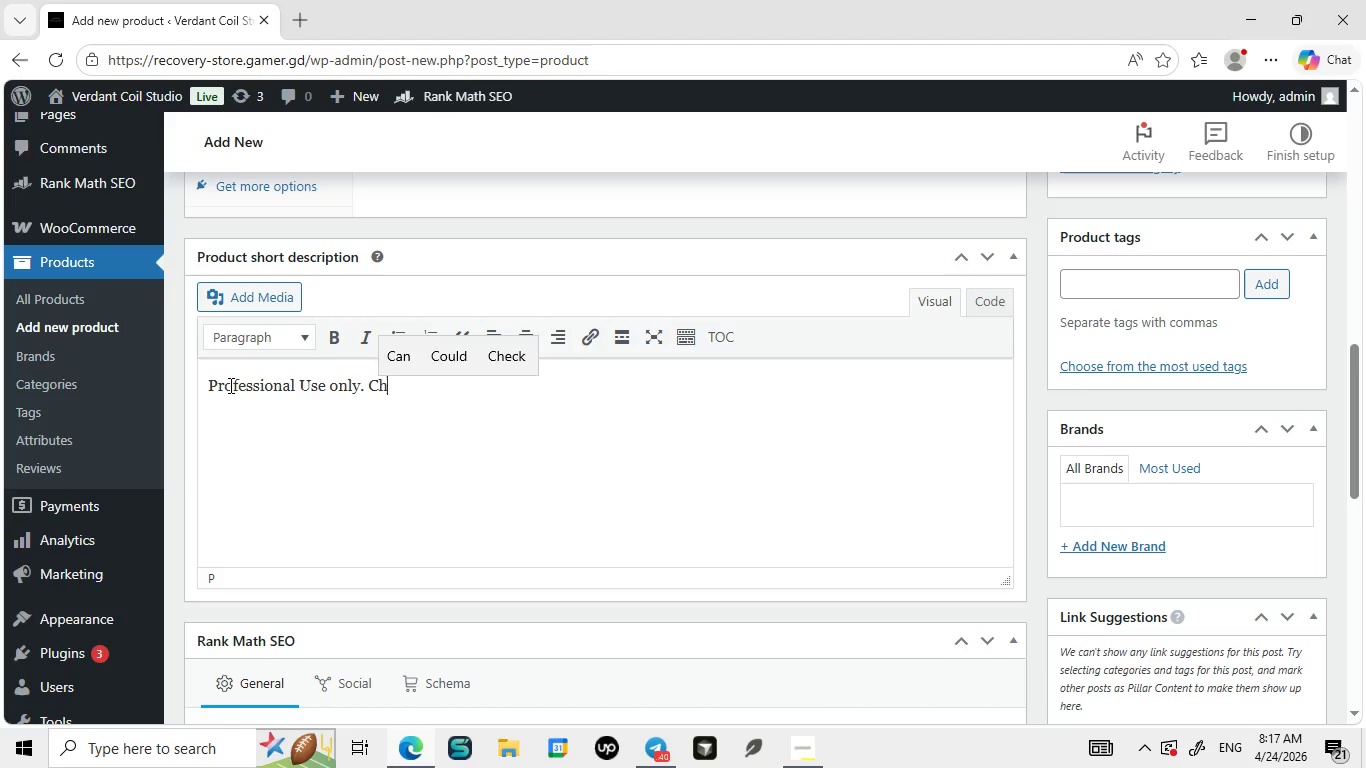 
key(H)
 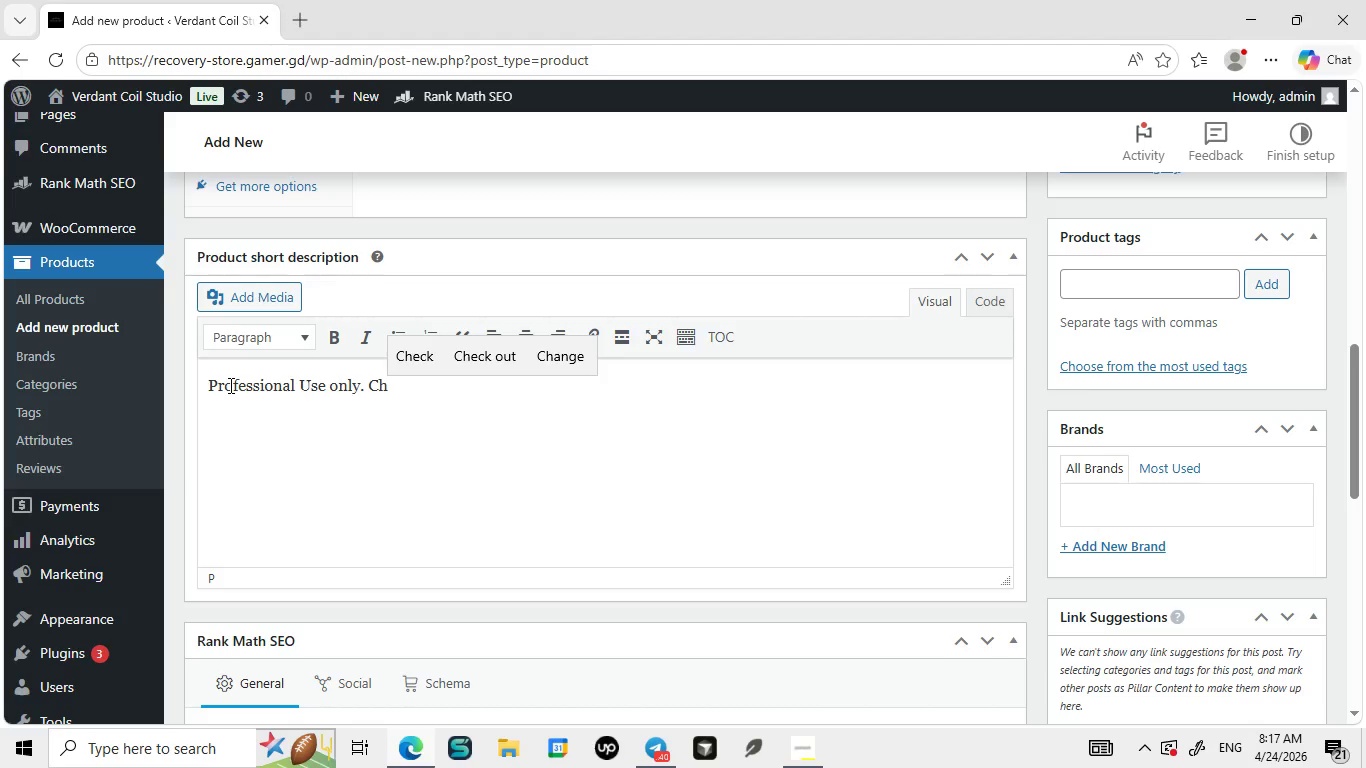 
wait(5.09)
 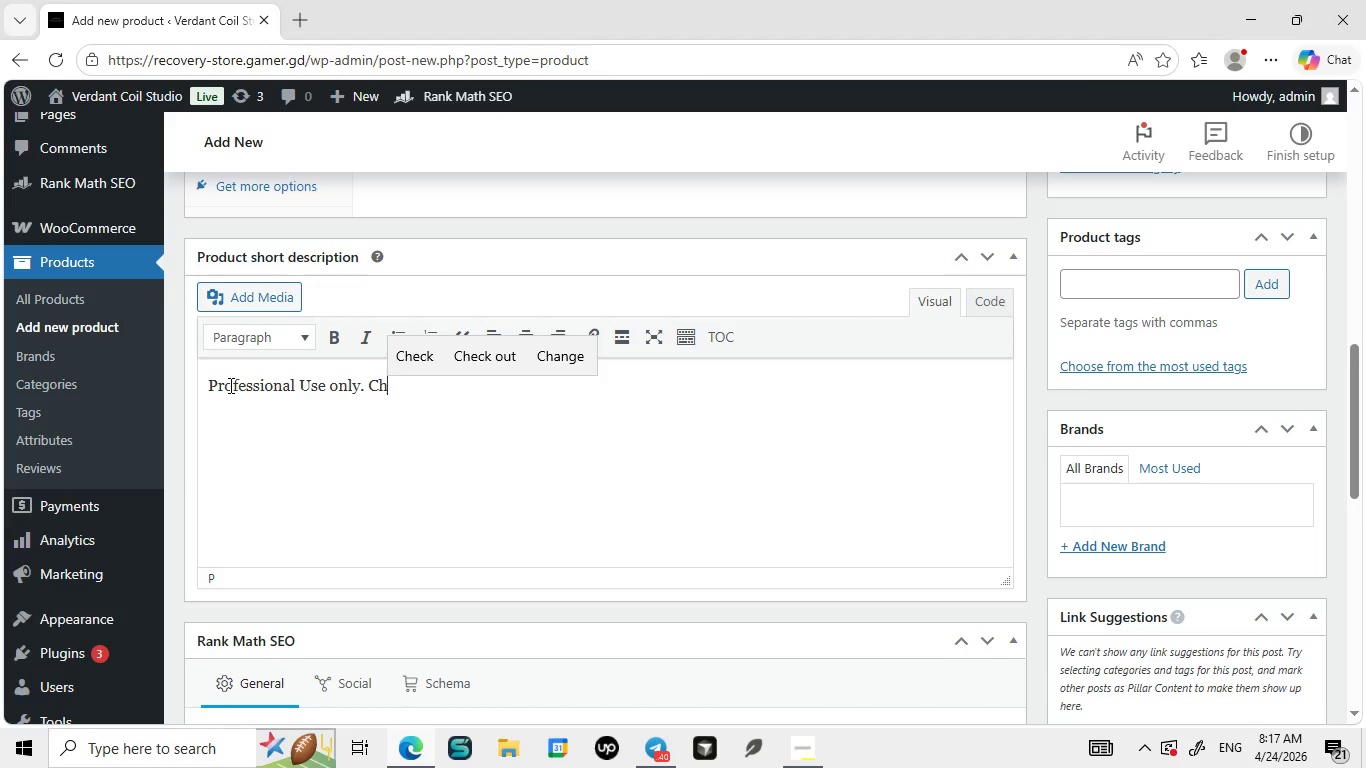 
type(emical hair processing product that must be used by trained professionals. May cause irritation if used imptopoerly.)
 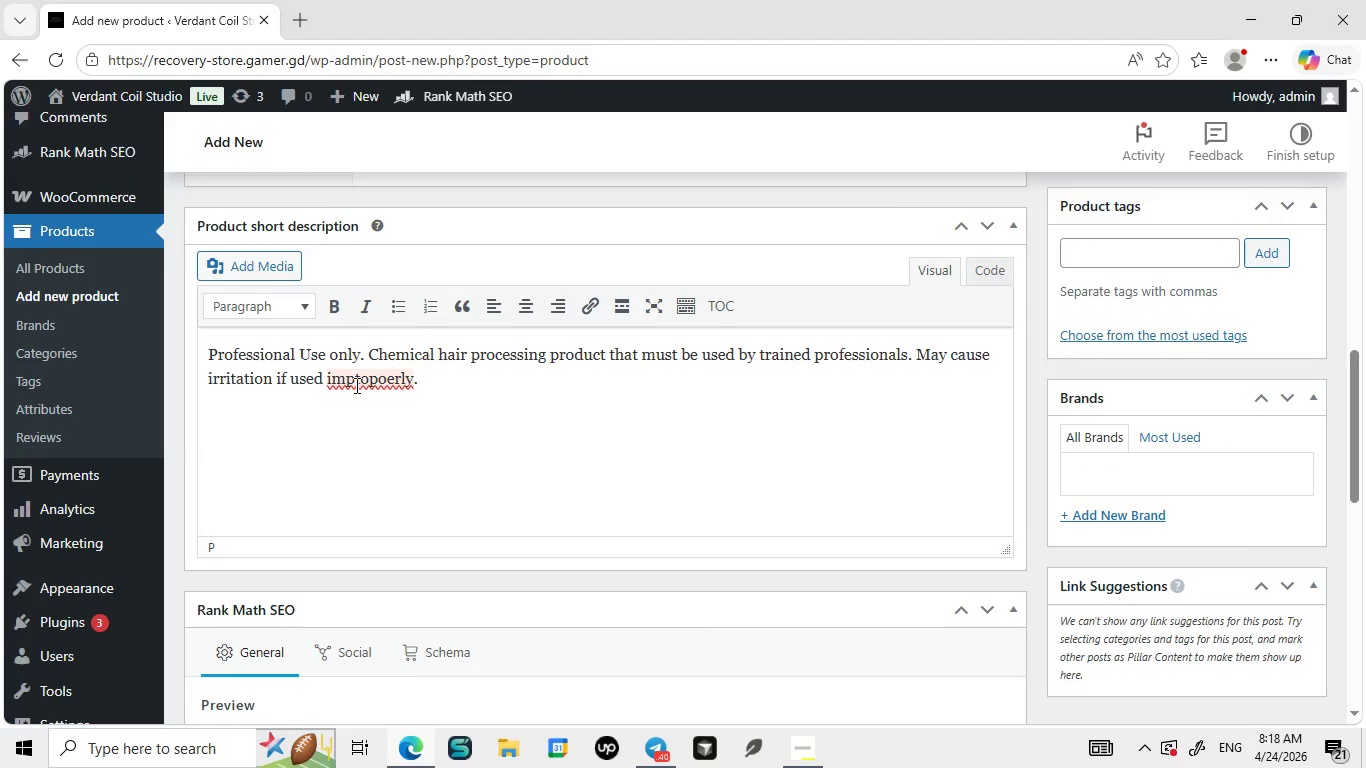 
left_click([357, 379])
 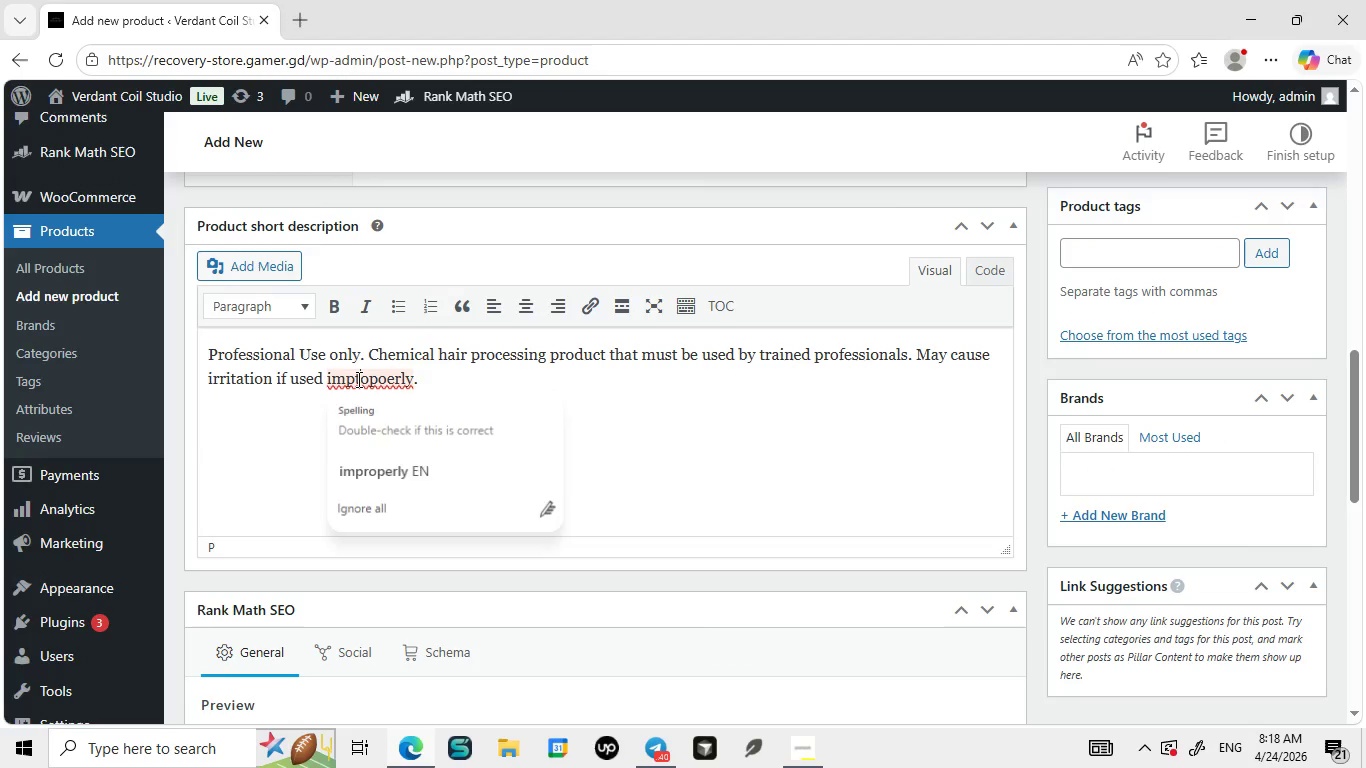 
key(ArrowRight)
 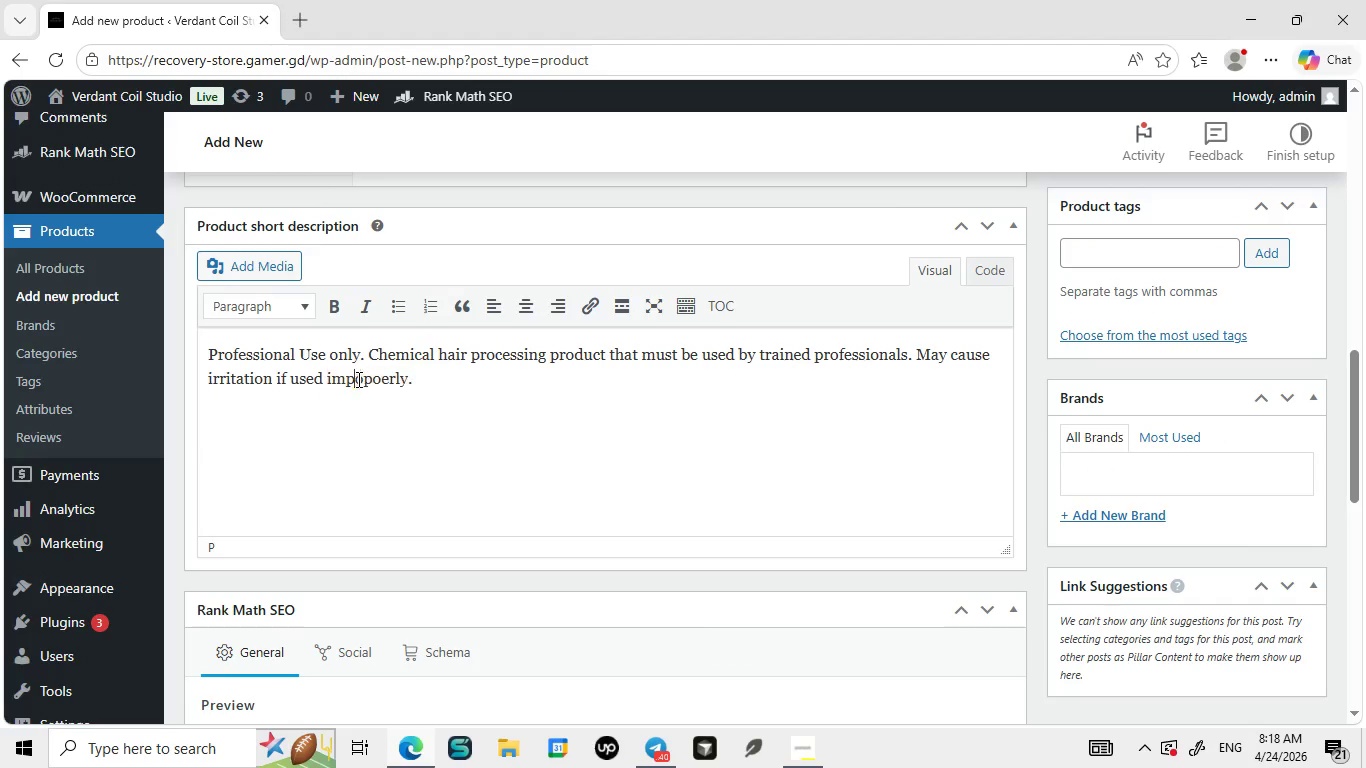 
key(Backspace)
 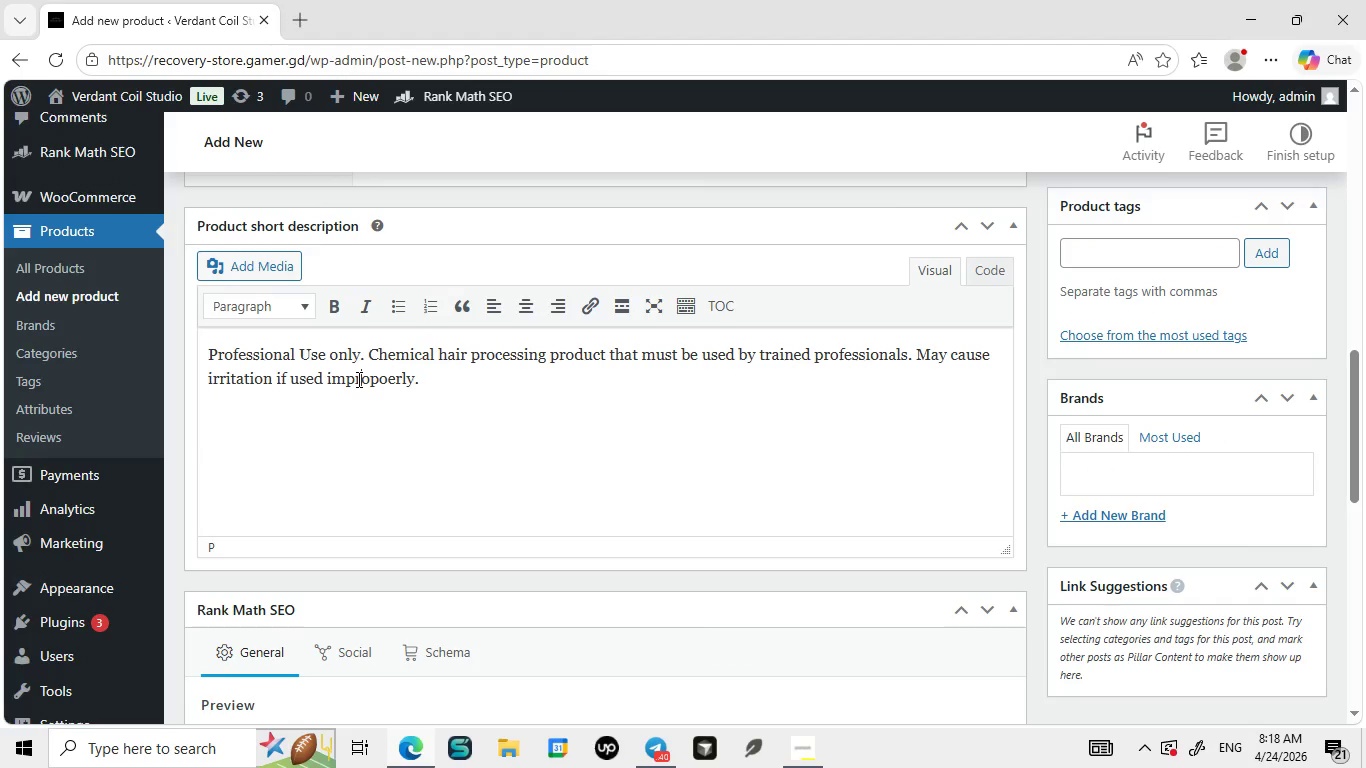 
key(R)
 